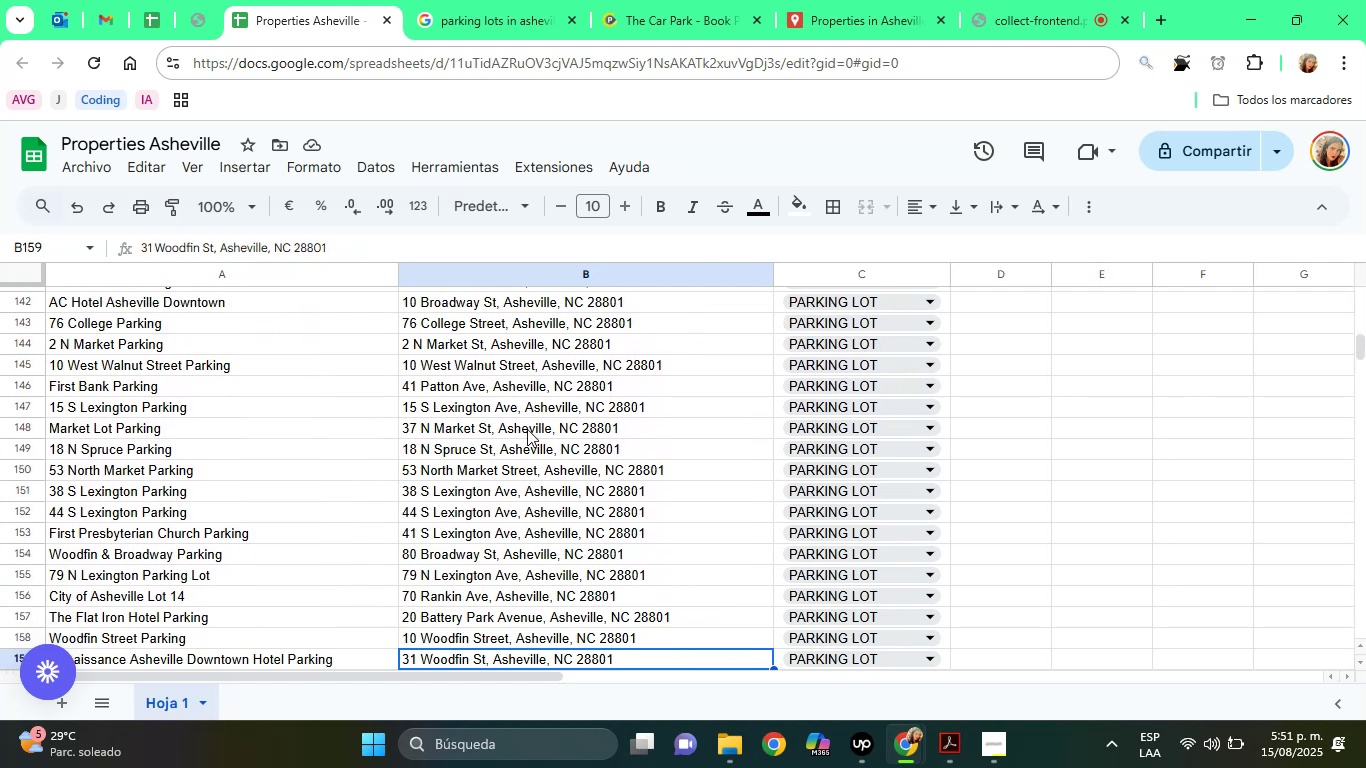 
key(ArrowDown)
 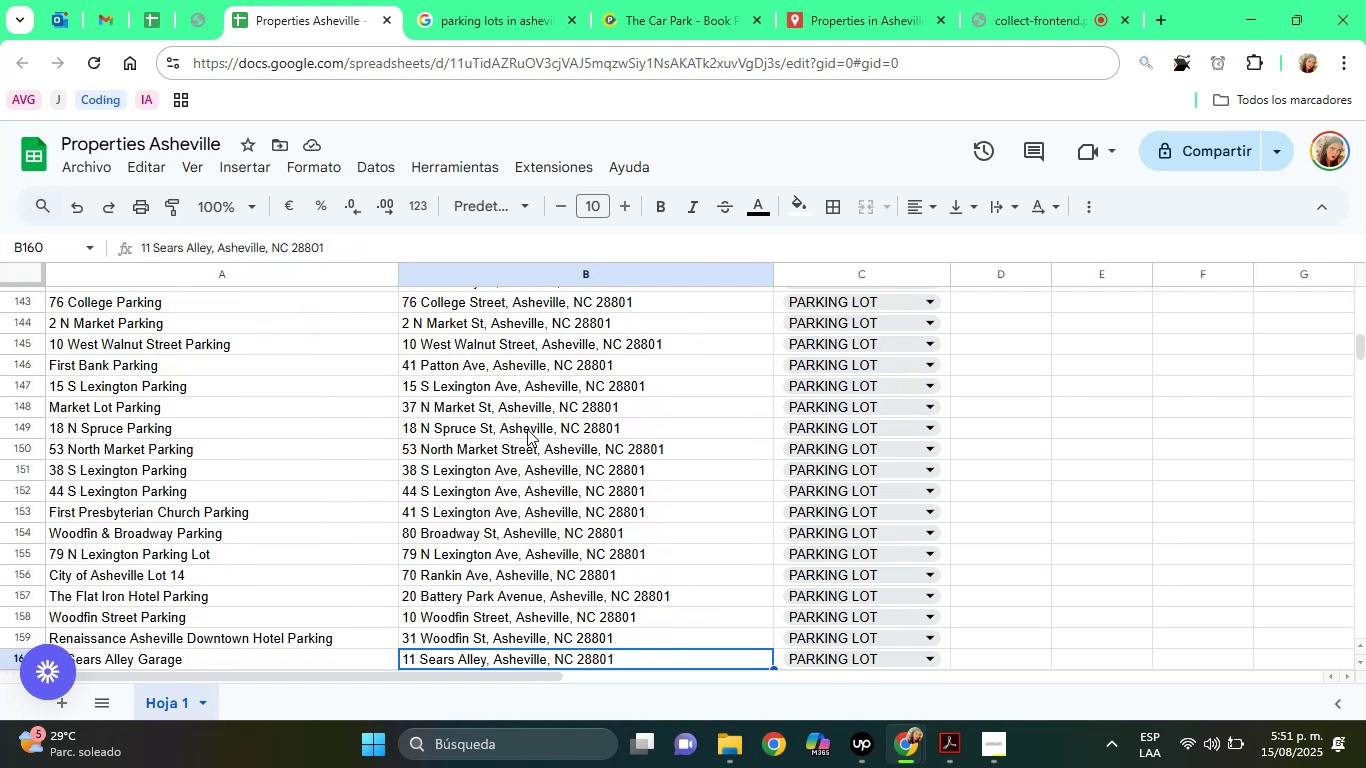 
key(ArrowDown)
 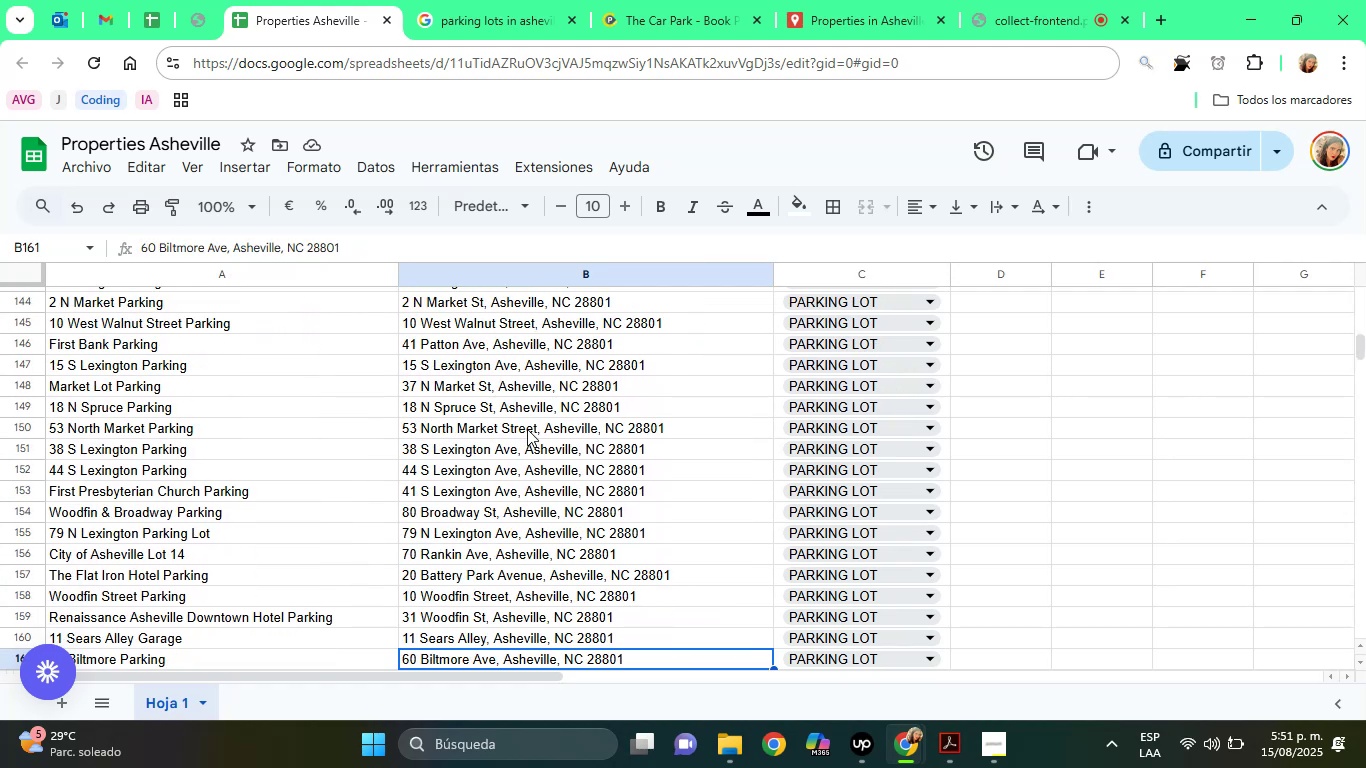 
key(ArrowDown)
 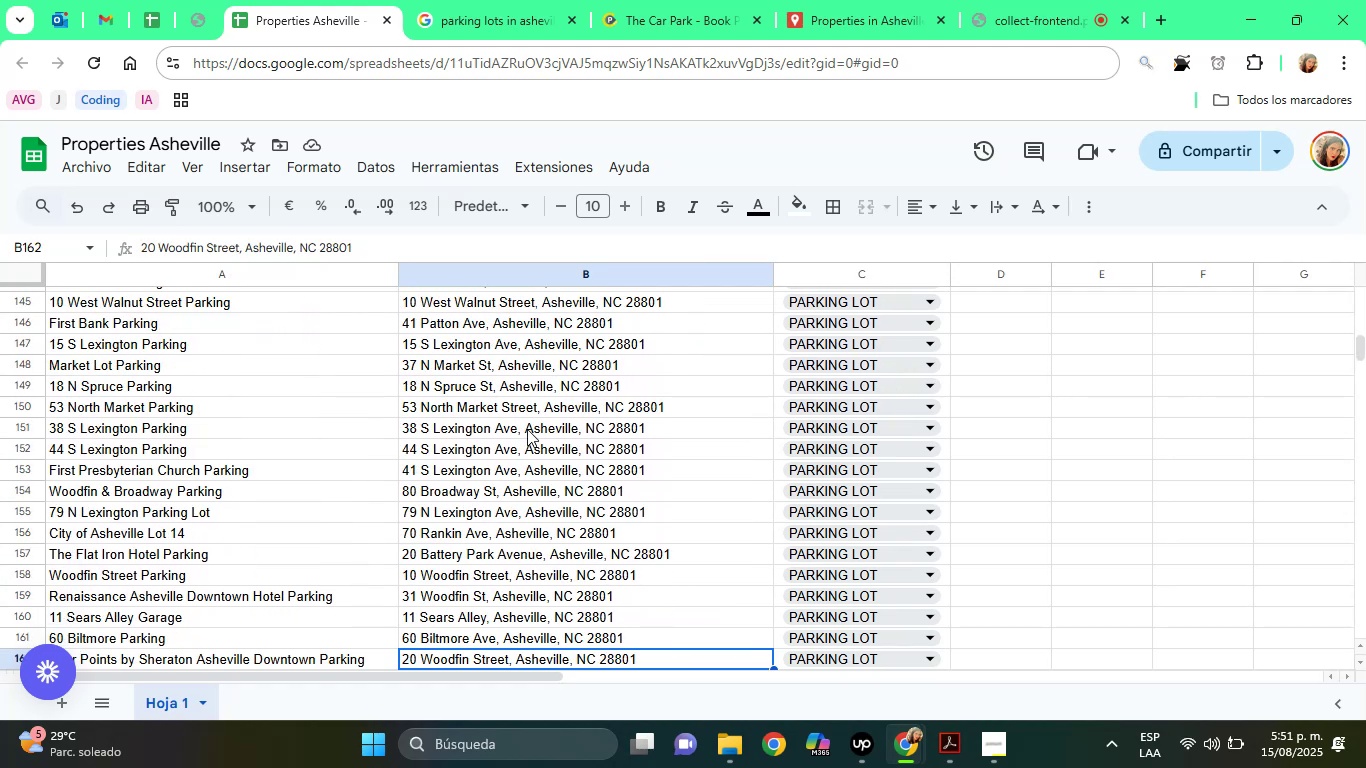 
key(ArrowDown)
 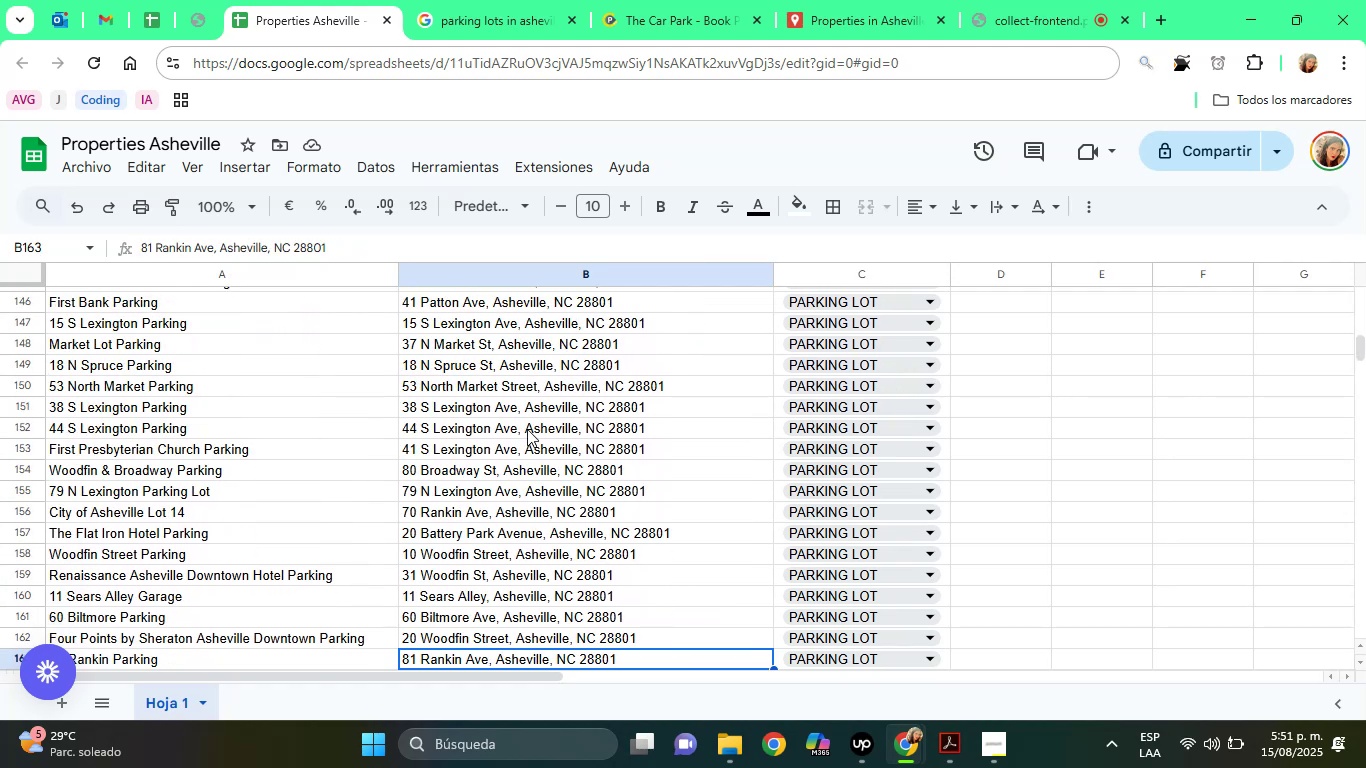 
key(ArrowDown)
 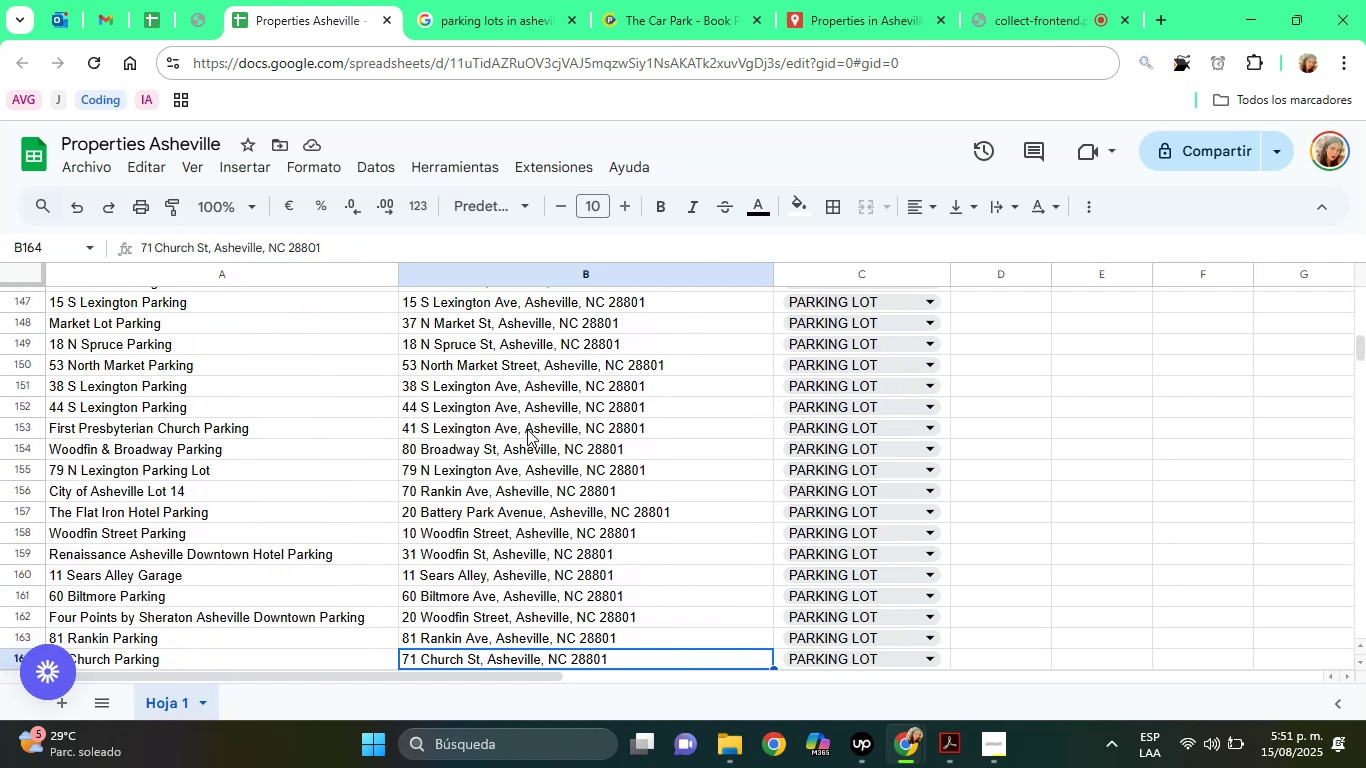 
key(ArrowDown)
 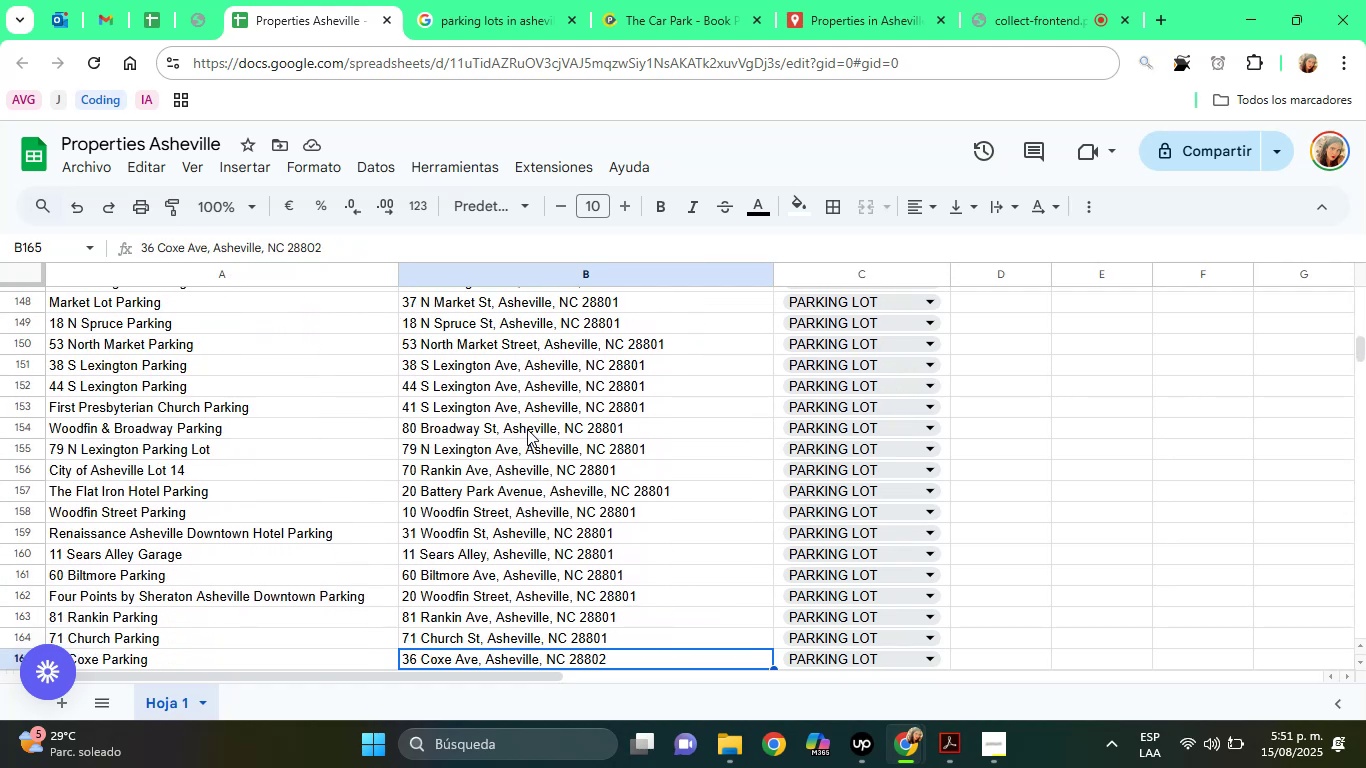 
key(ArrowDown)
 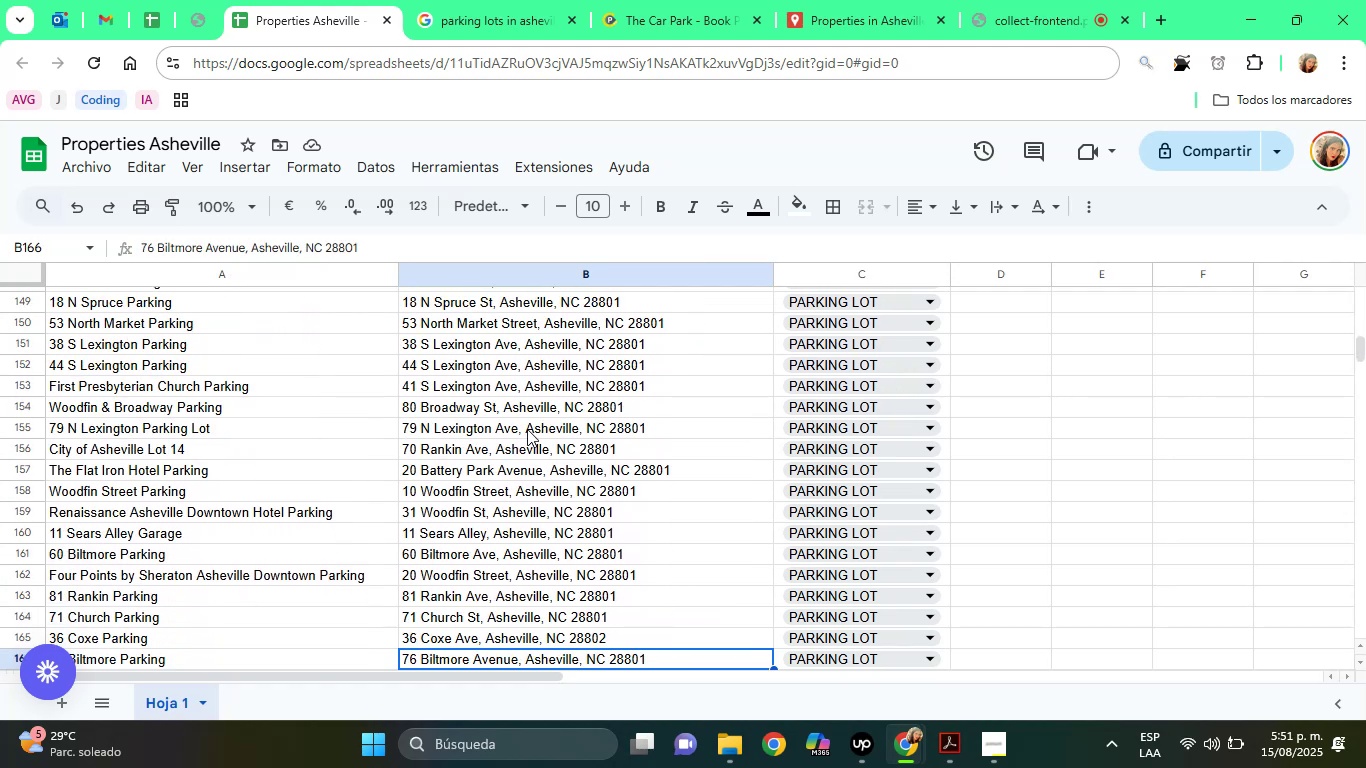 
key(ArrowDown)
 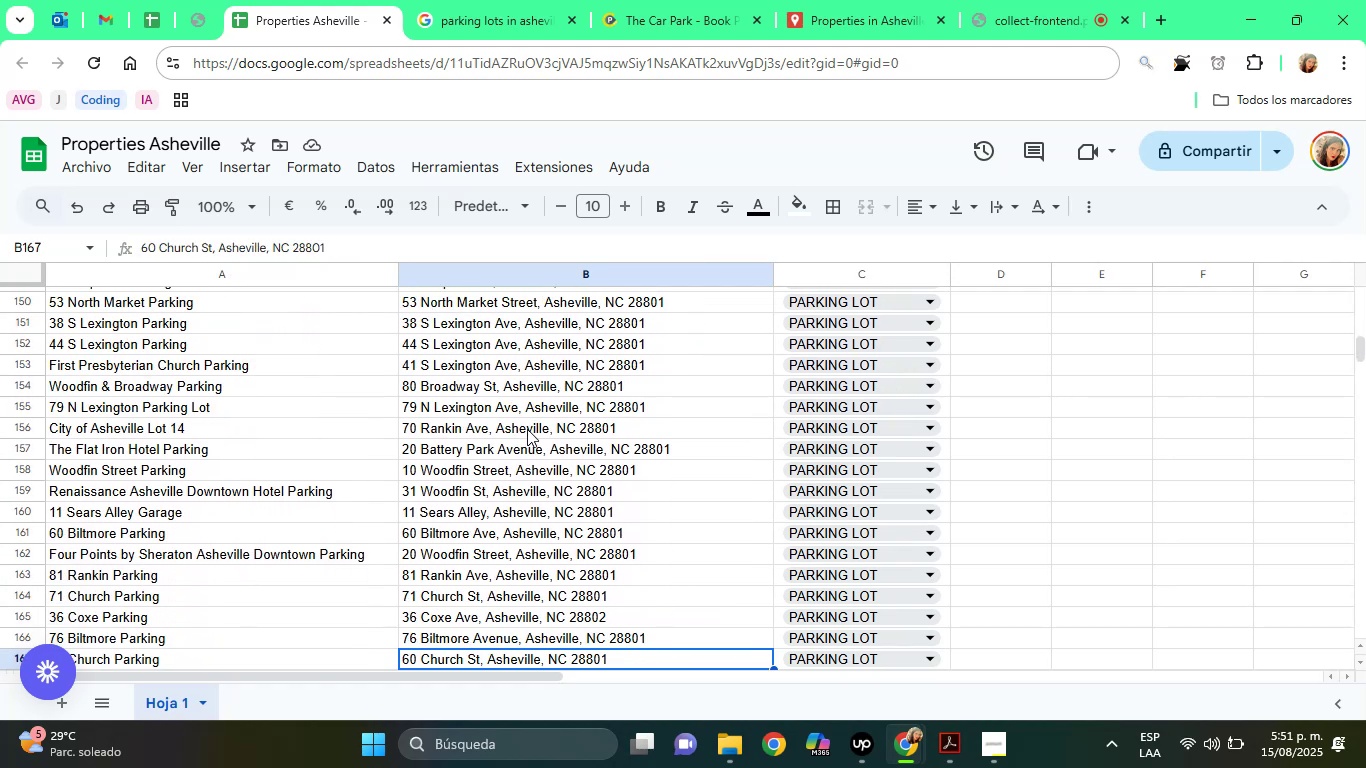 
key(ArrowDown)
 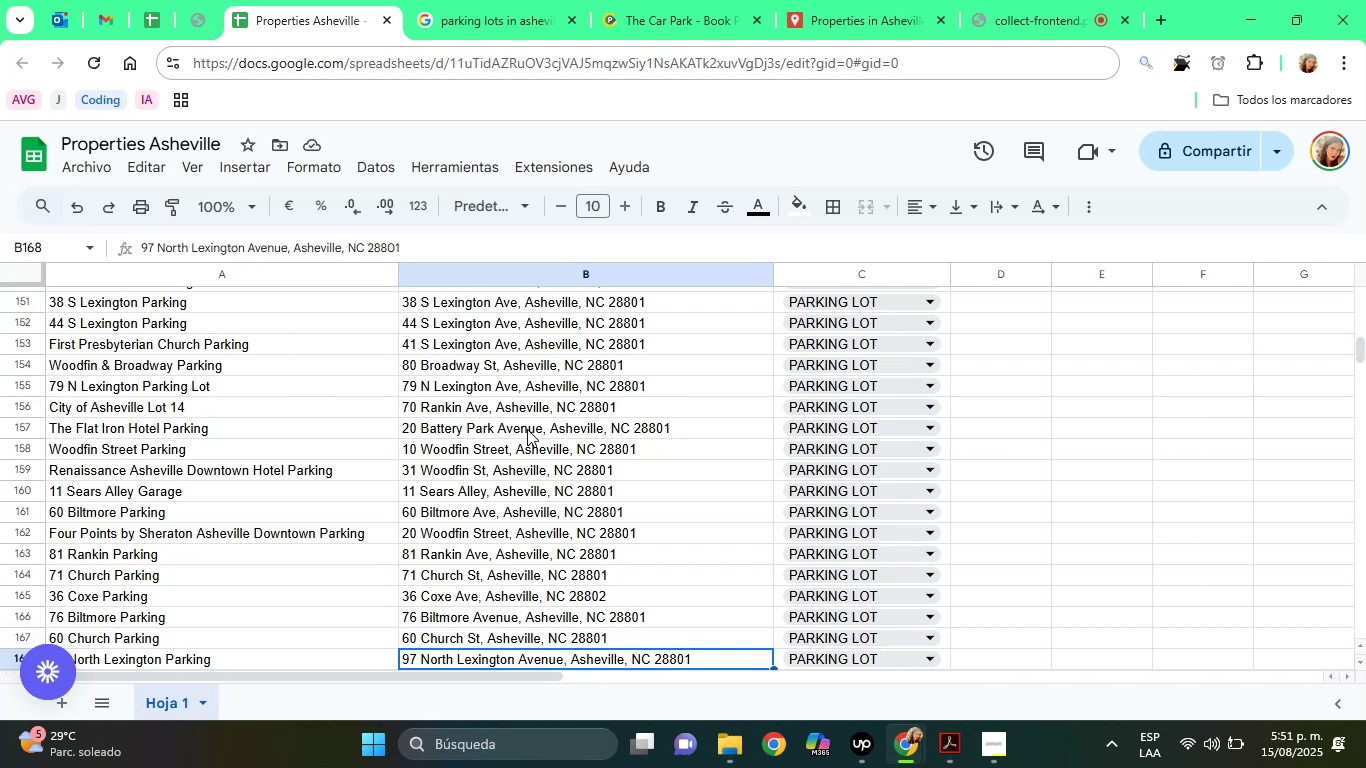 
key(ArrowDown)
 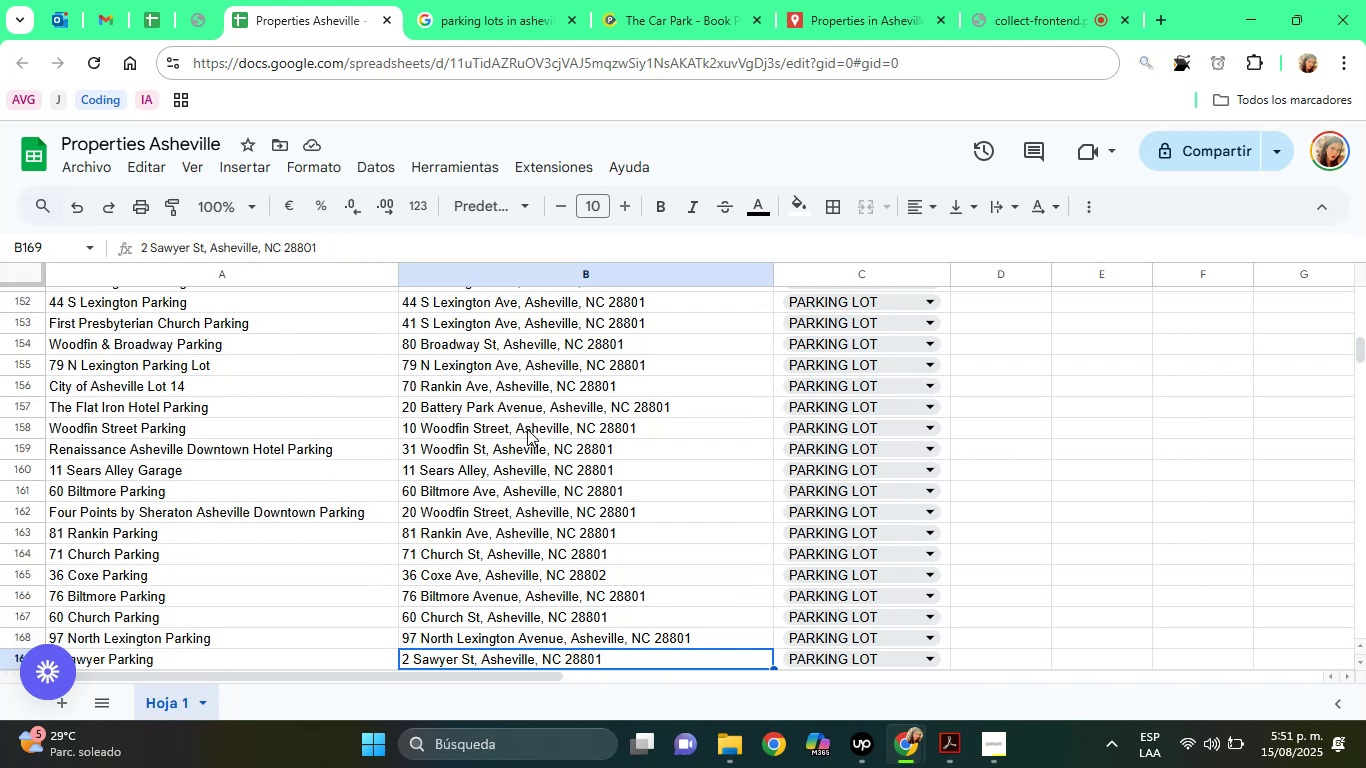 
key(ArrowDown)
 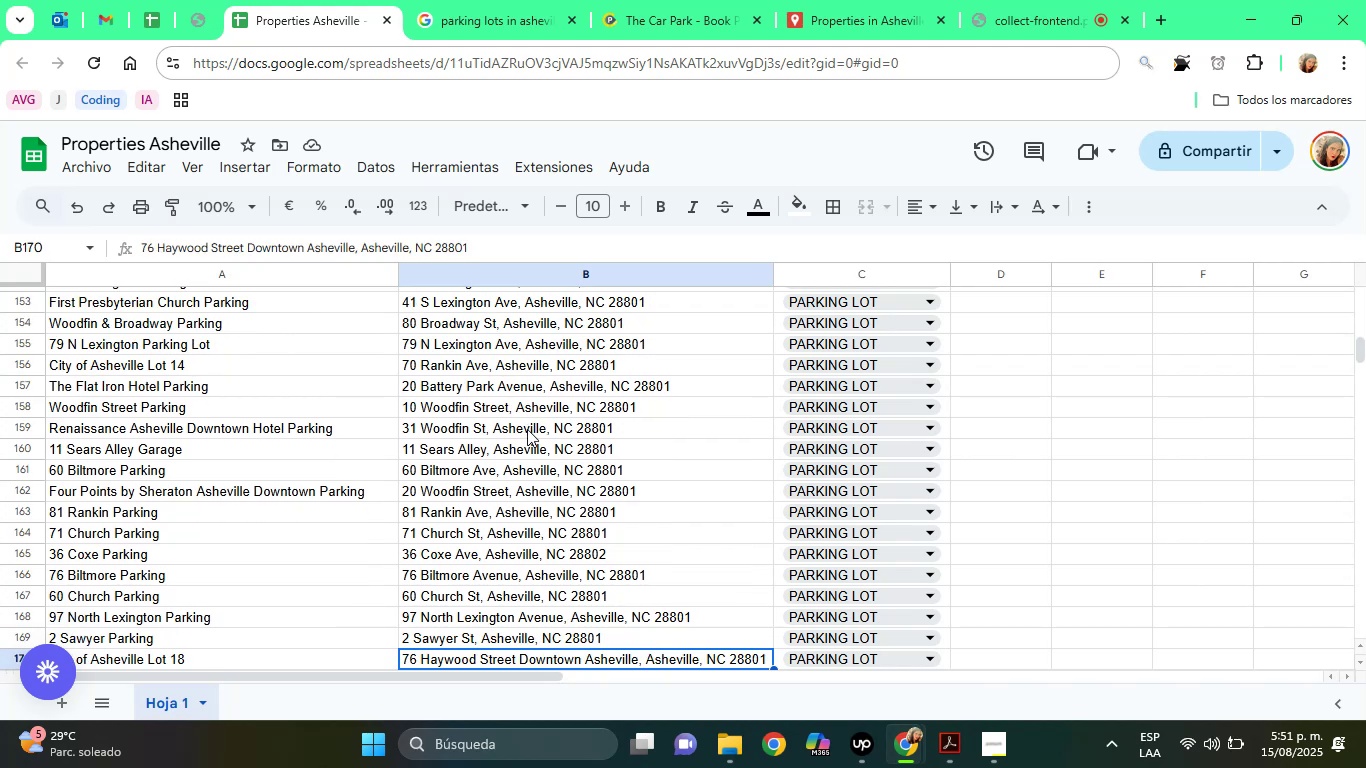 
key(ArrowDown)
 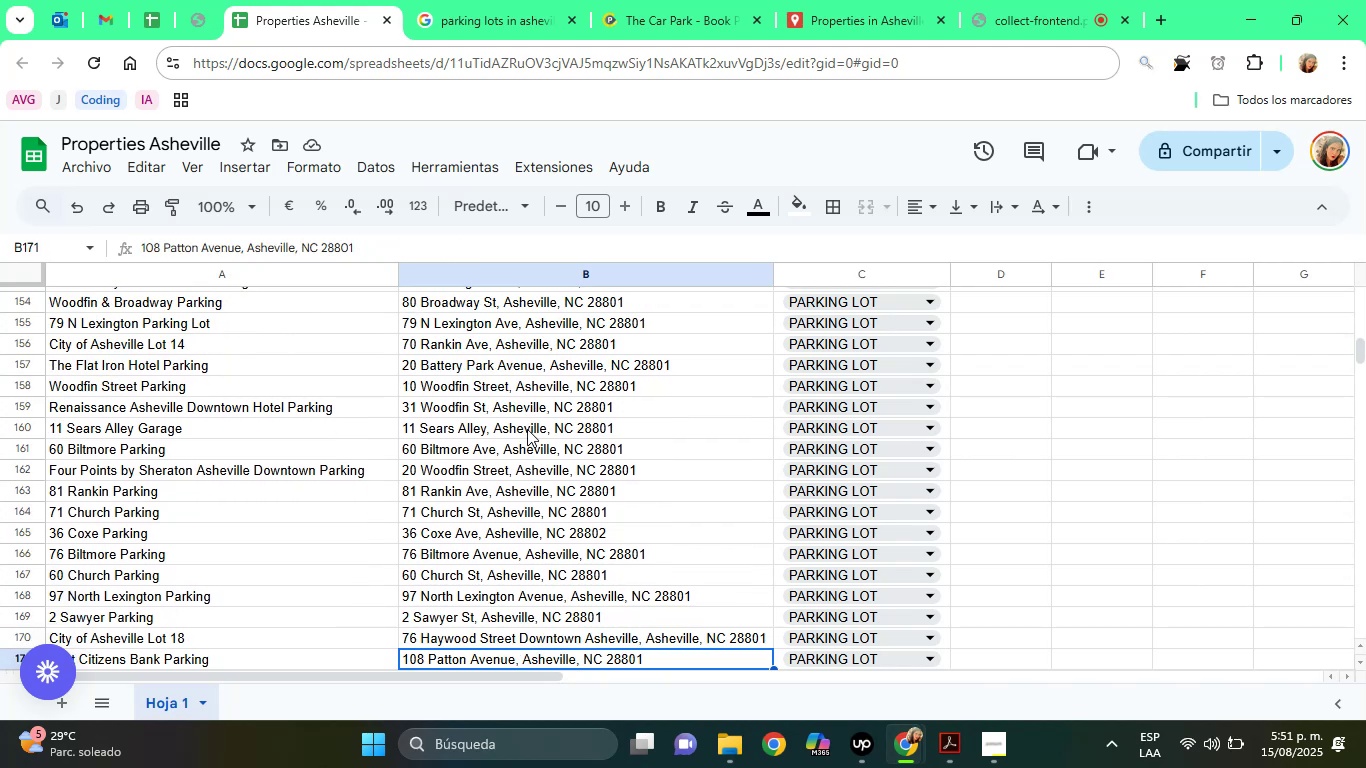 
key(ArrowDown)
 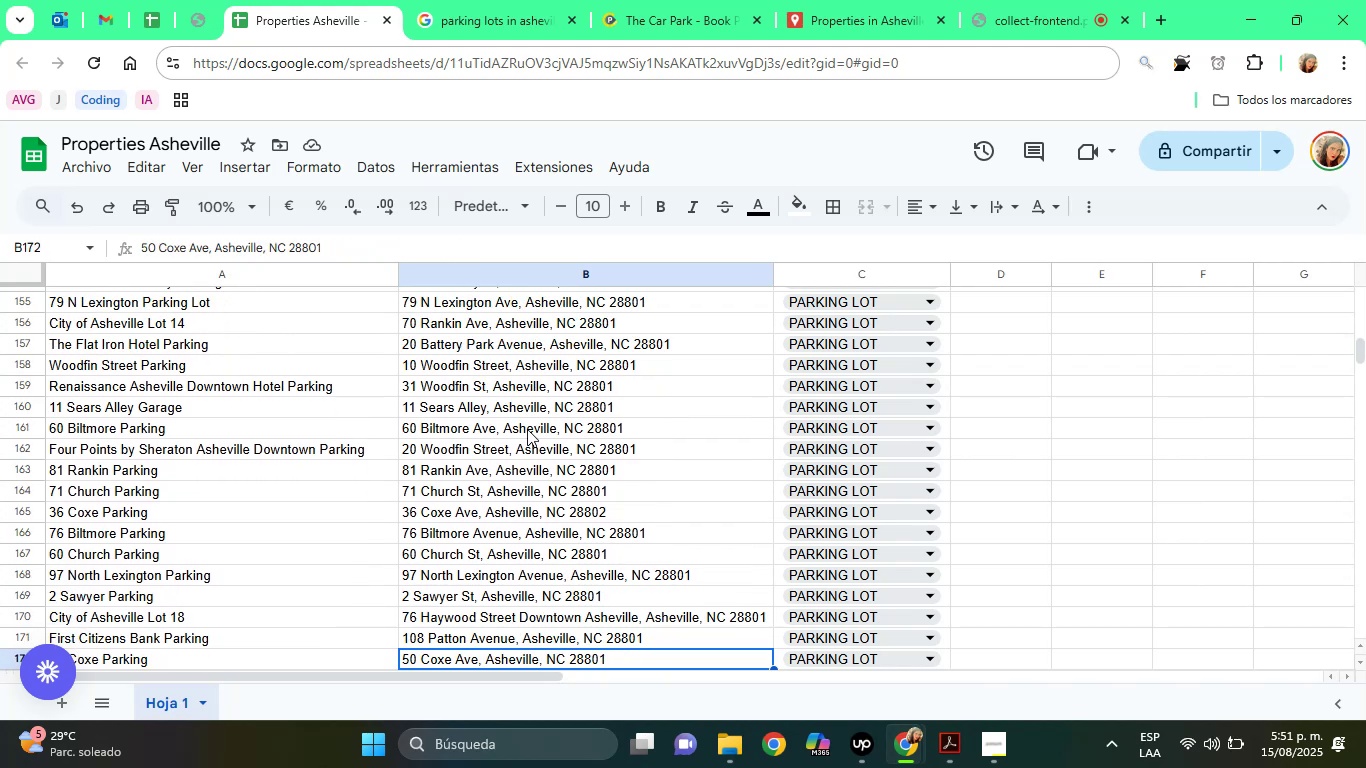 
key(ArrowDown)
 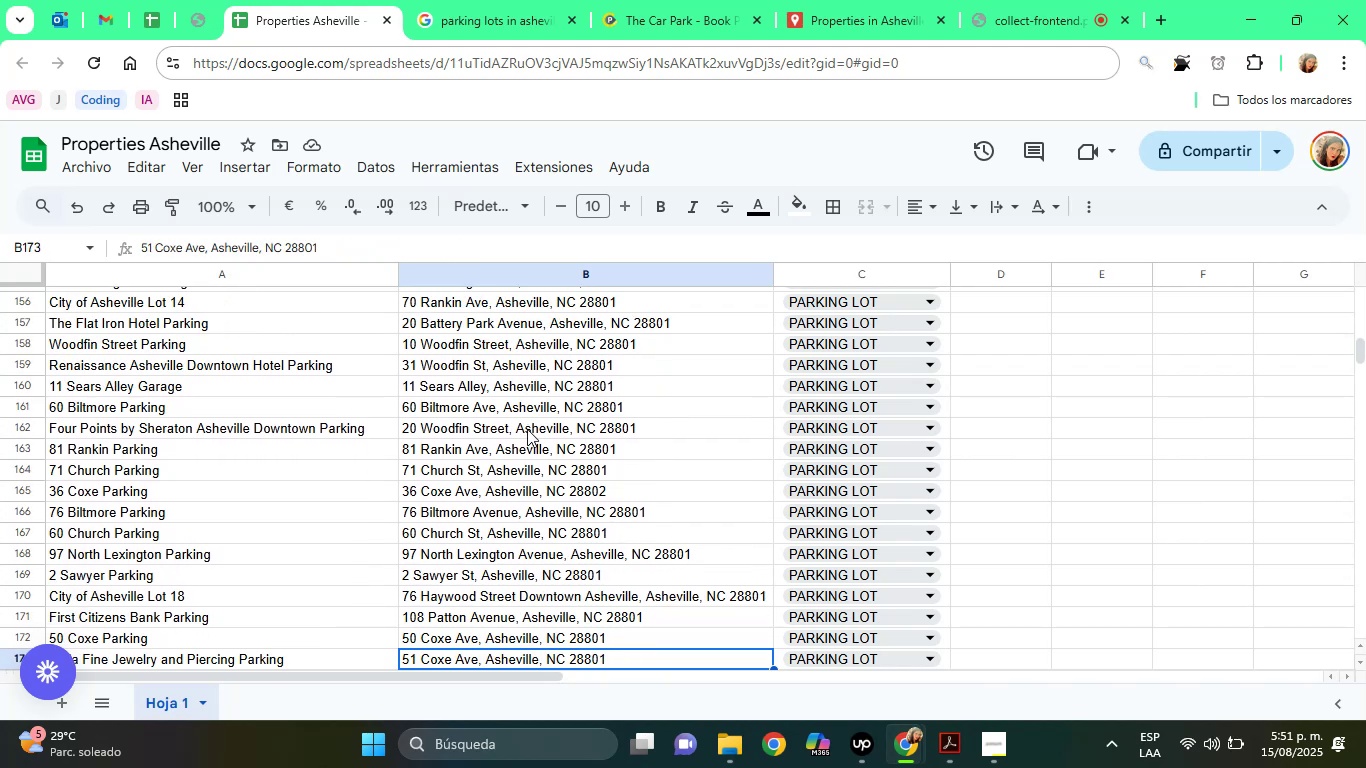 
key(ArrowDown)
 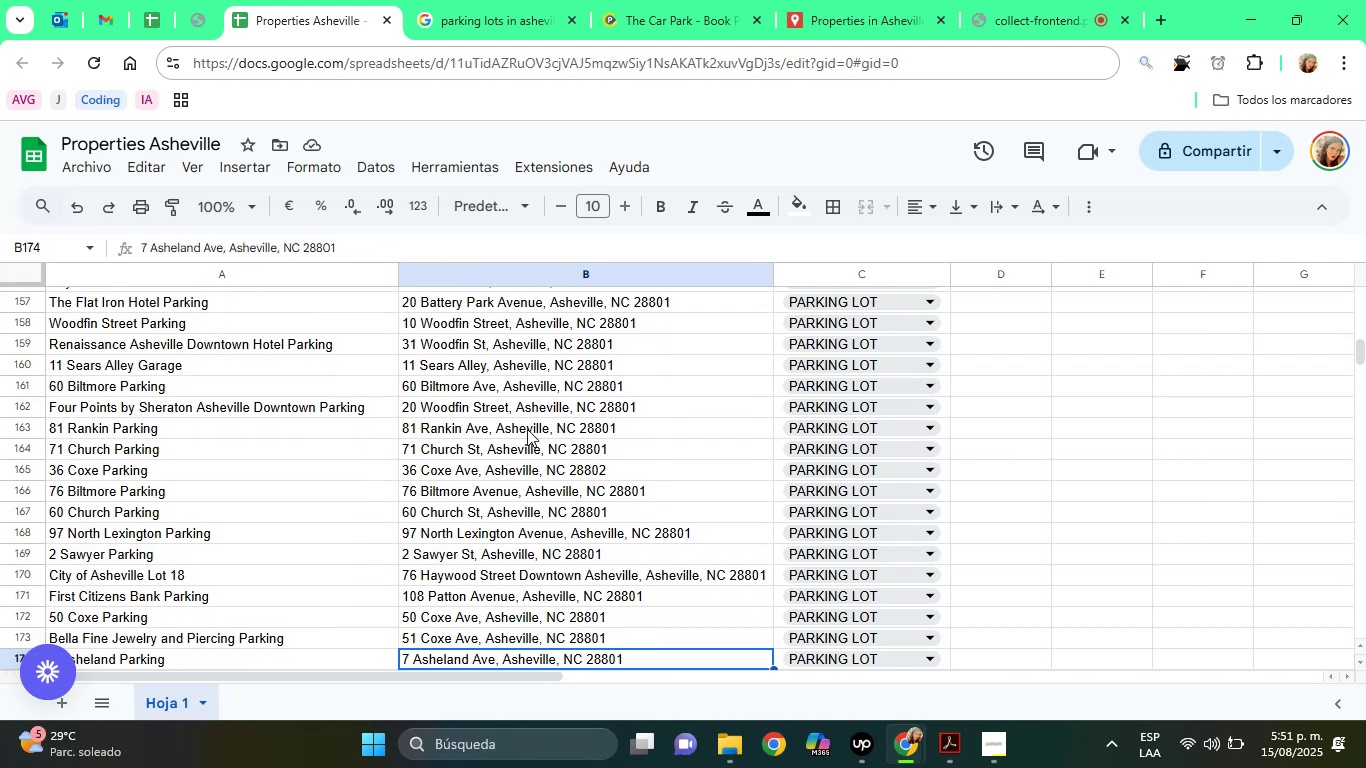 
key(ArrowDown)
 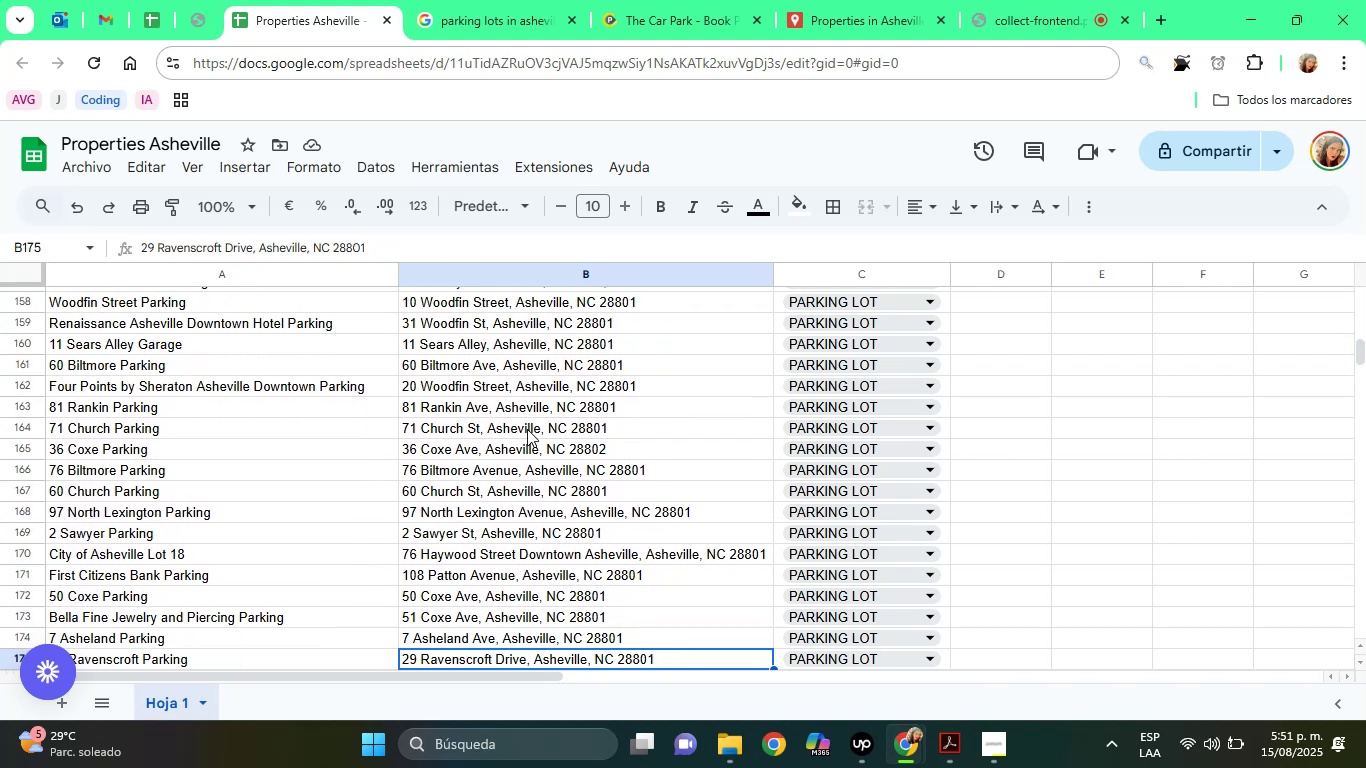 
key(ArrowDown)
 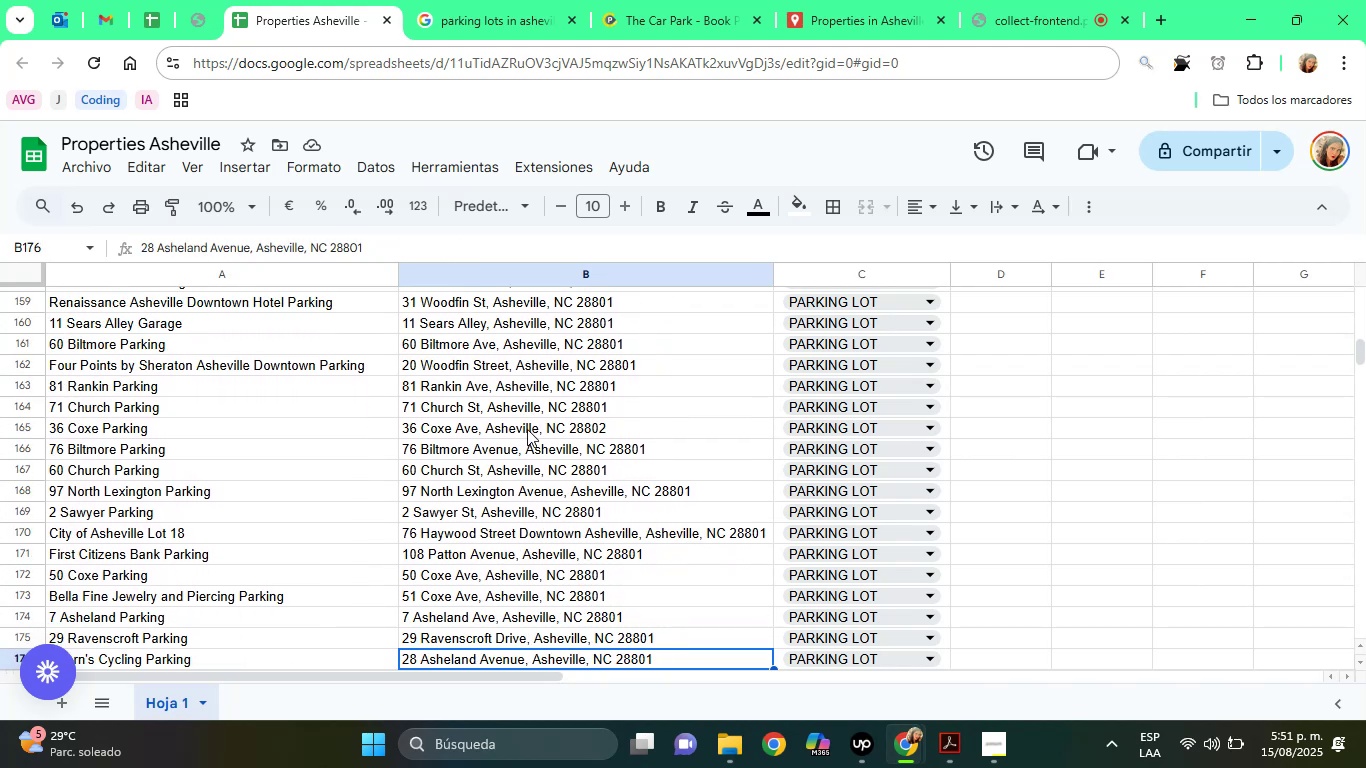 
key(ArrowDown)
 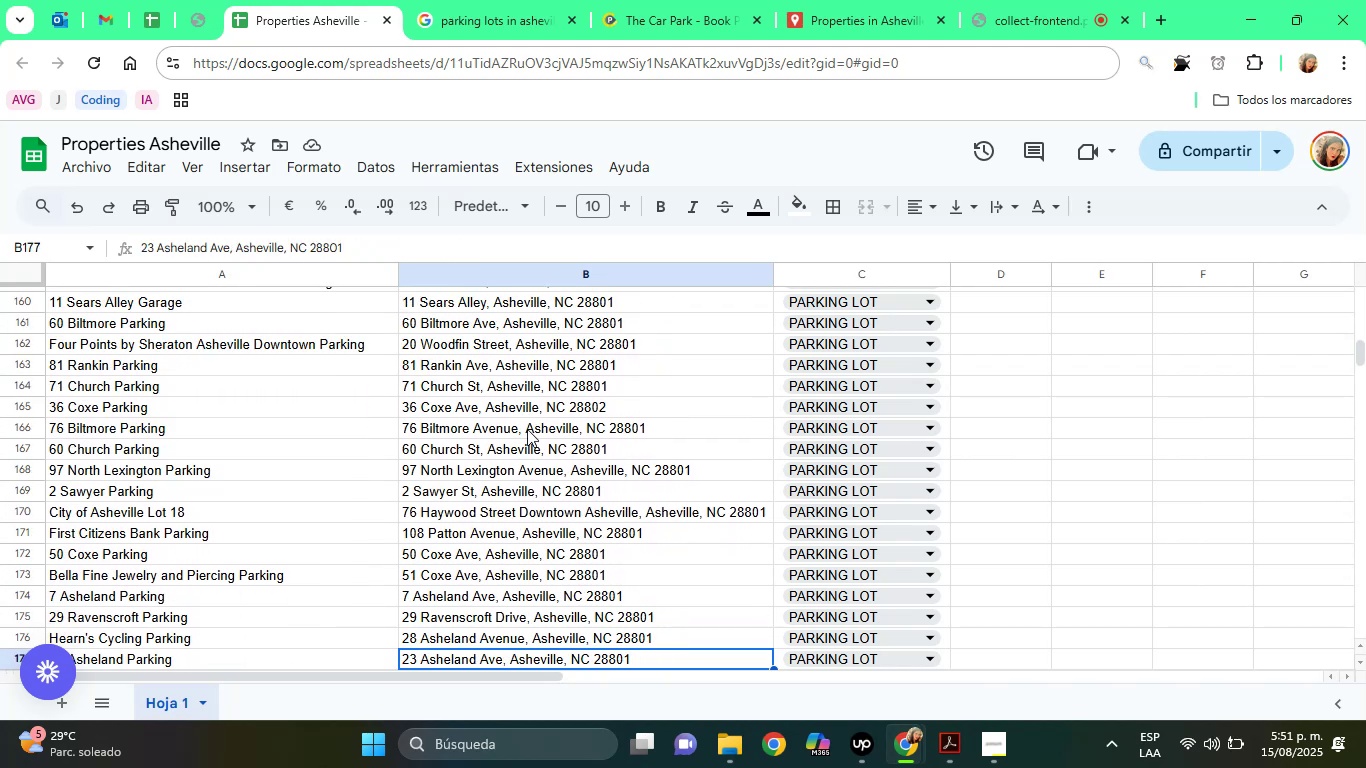 
key(ArrowDown)
 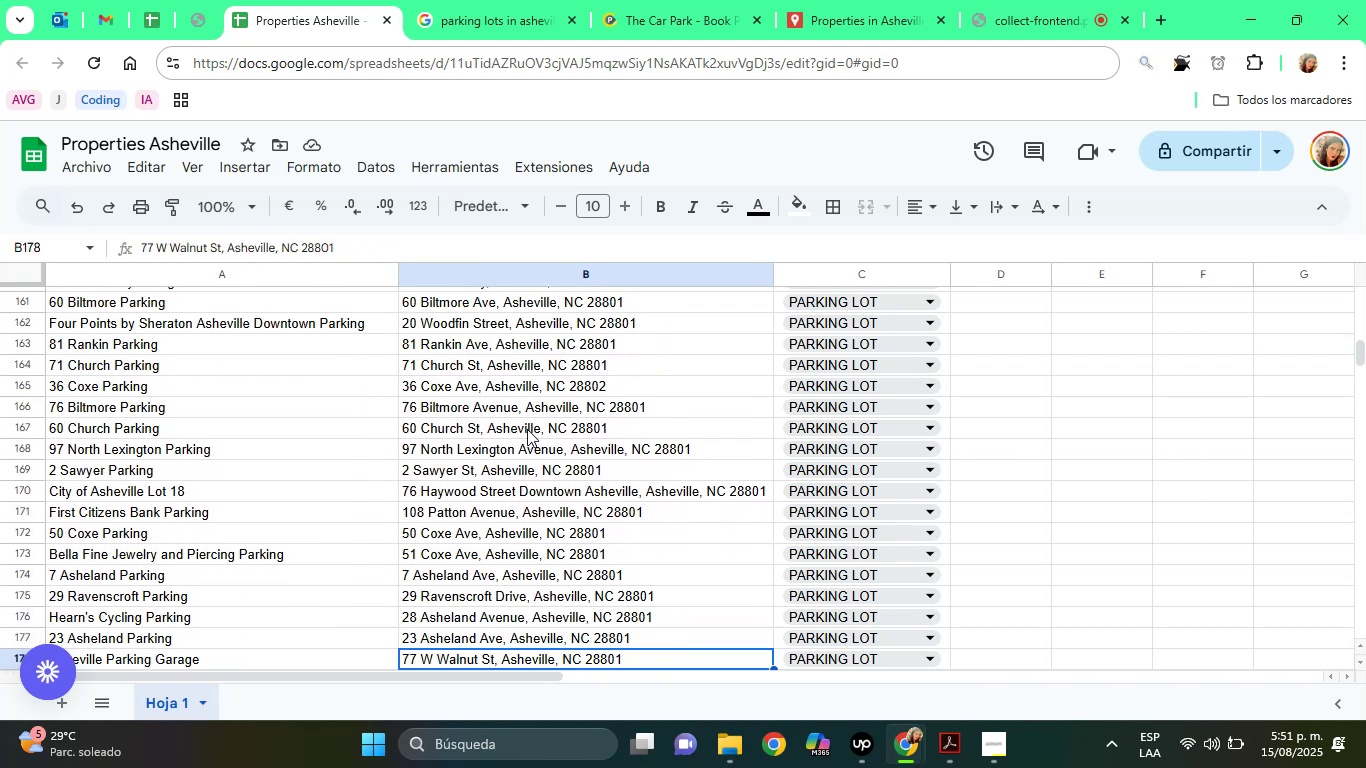 
key(ArrowDown)
 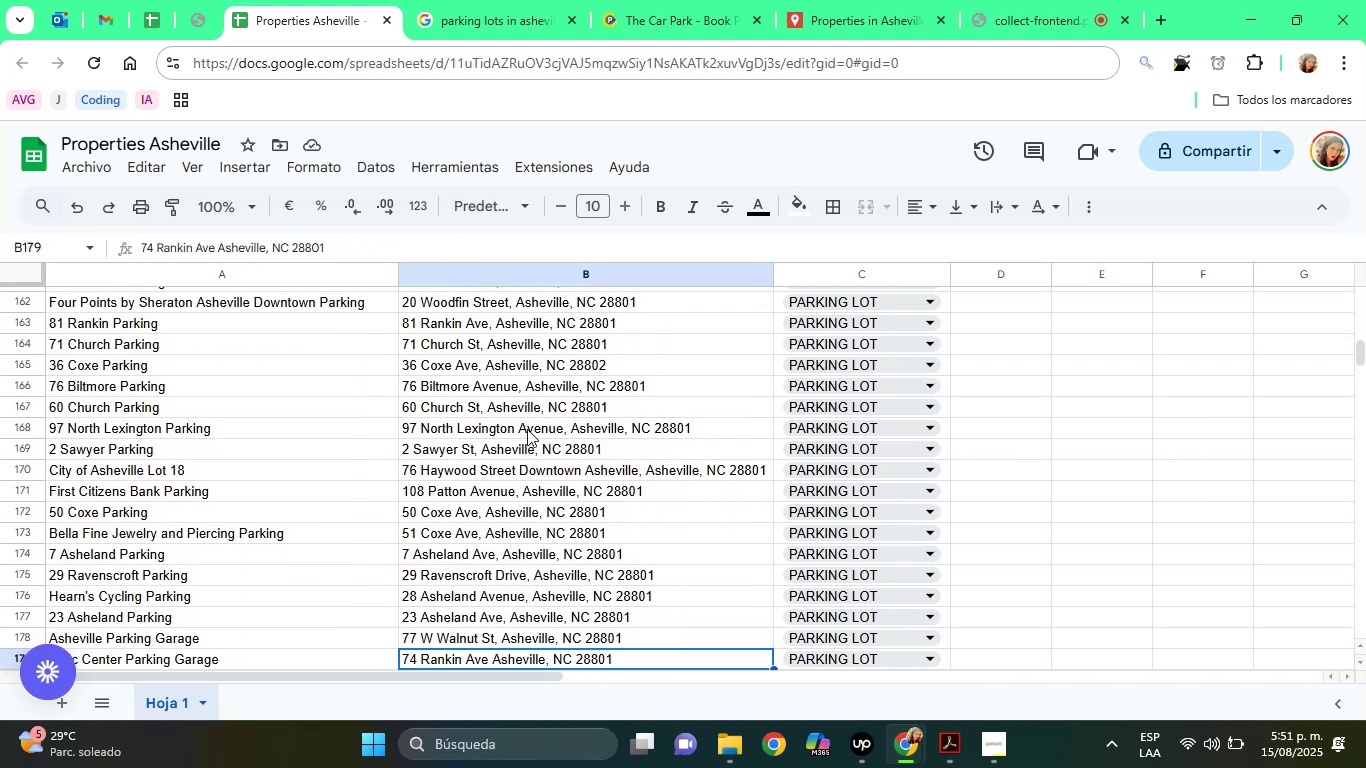 
key(ArrowDown)
 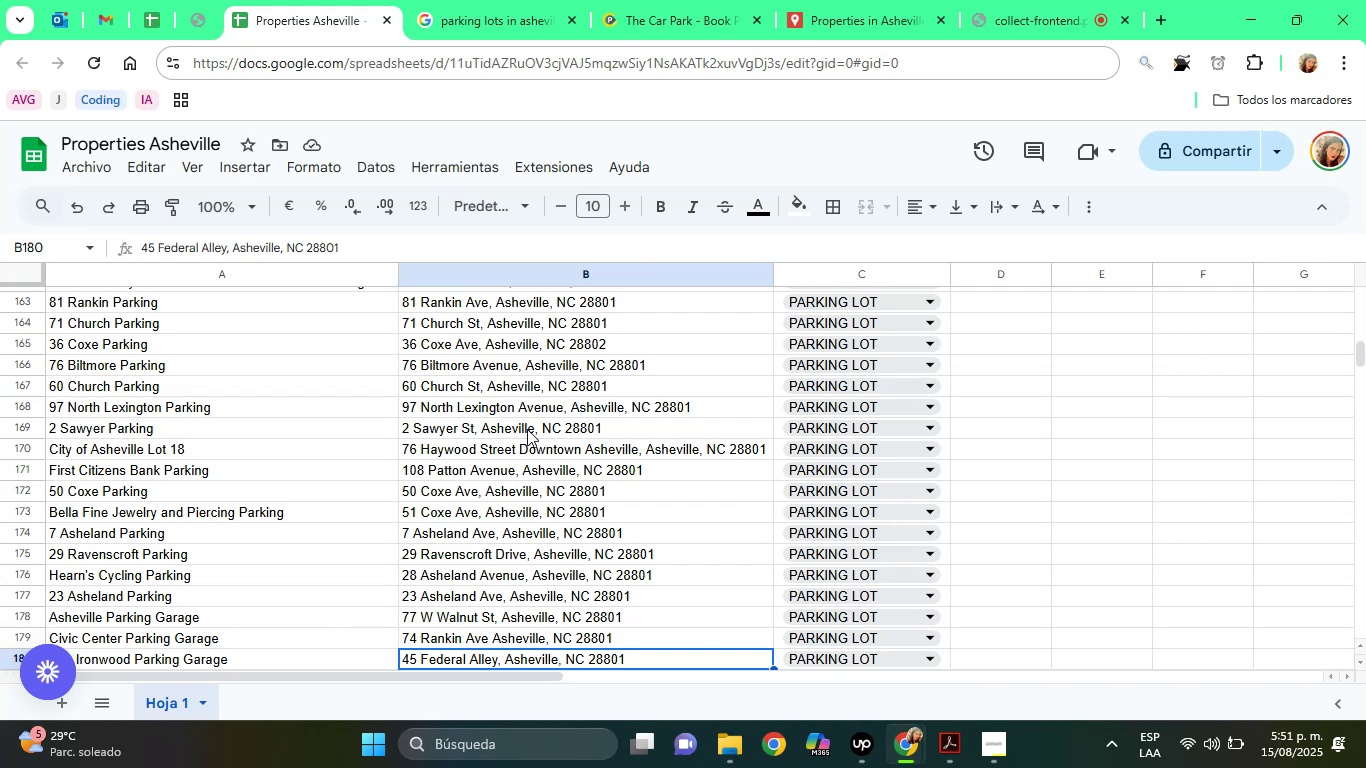 
wait(9.4)
 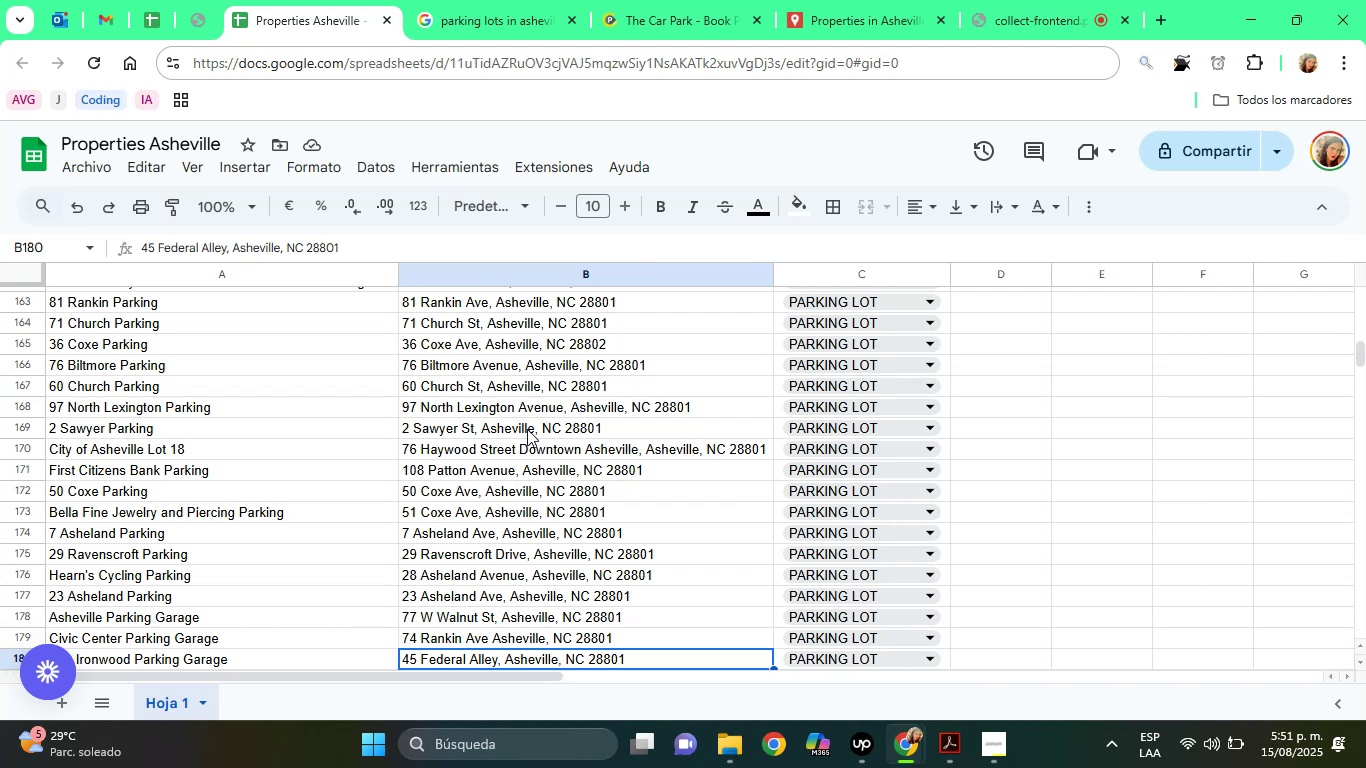 
key(ArrowDown)
 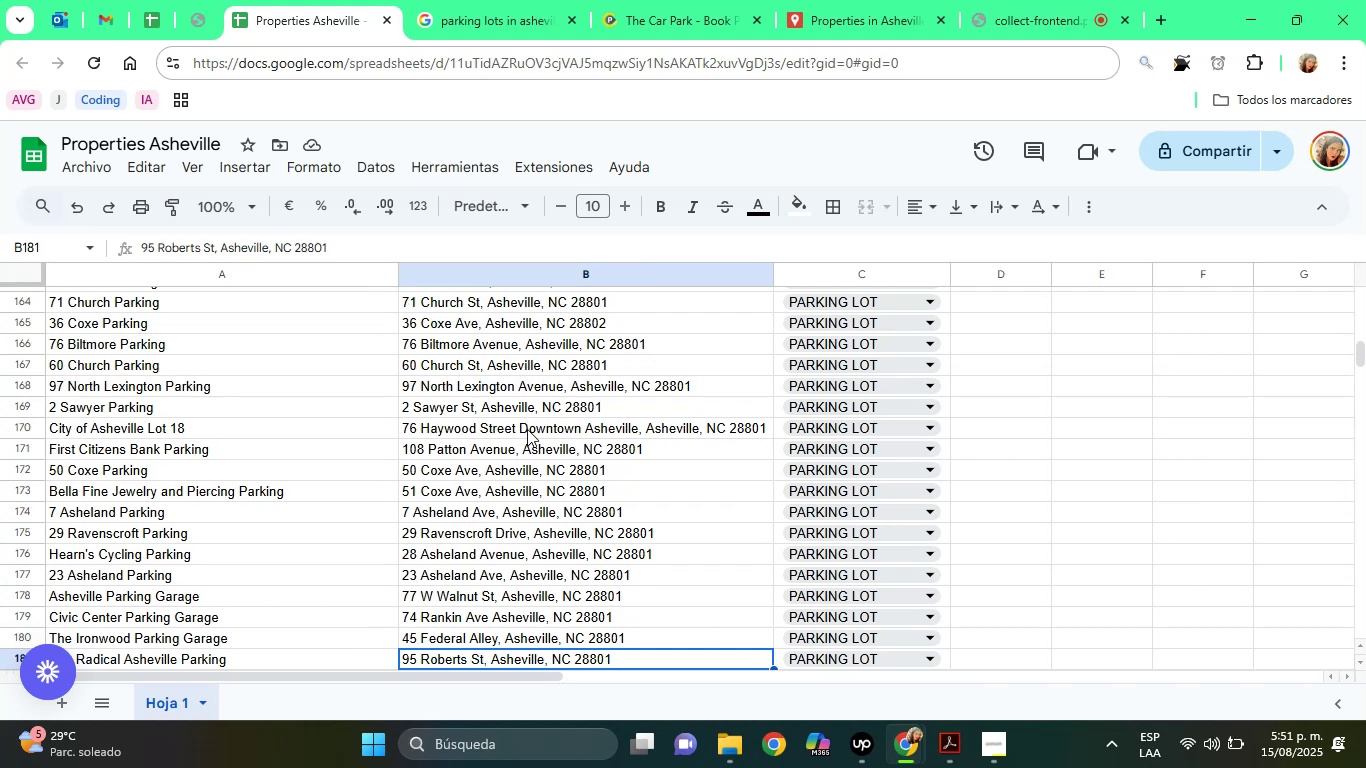 
key(ArrowDown)
 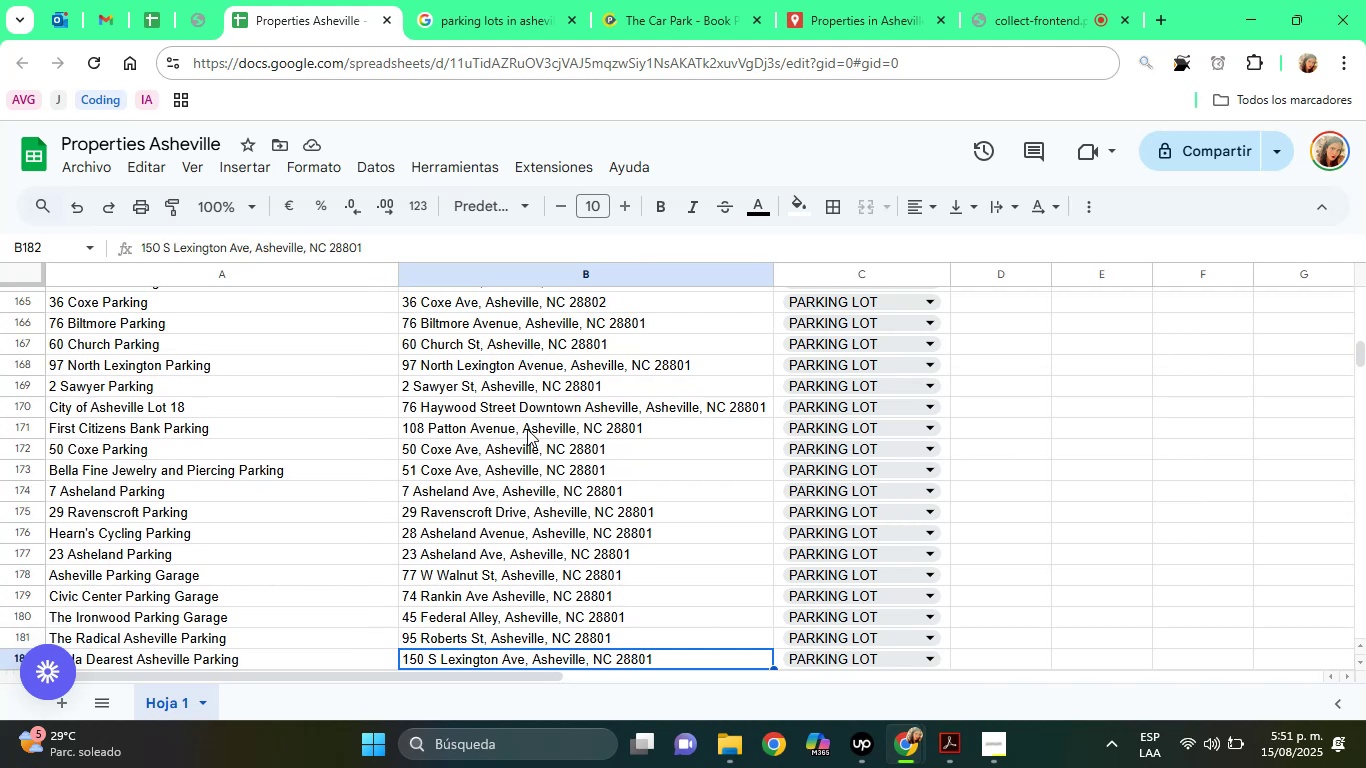 
key(ArrowDown)
 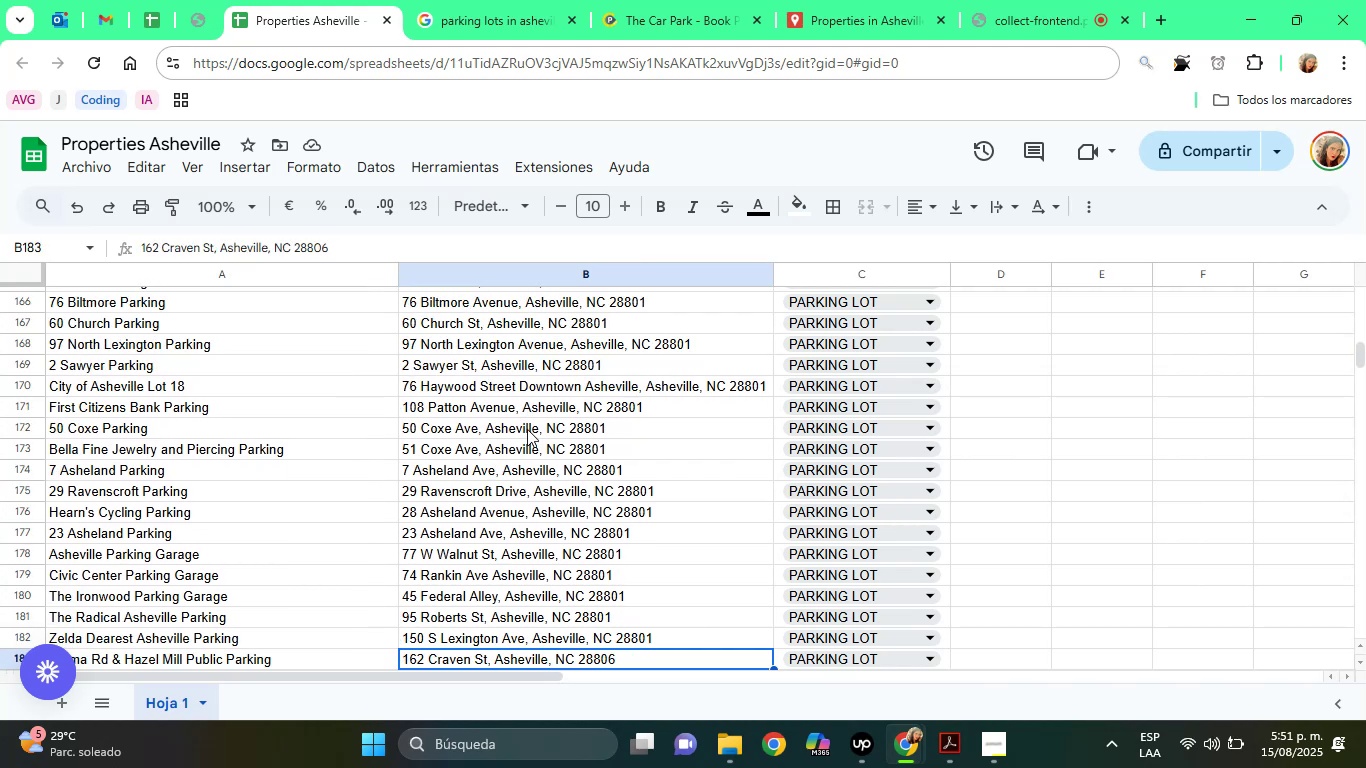 
key(ArrowDown)
 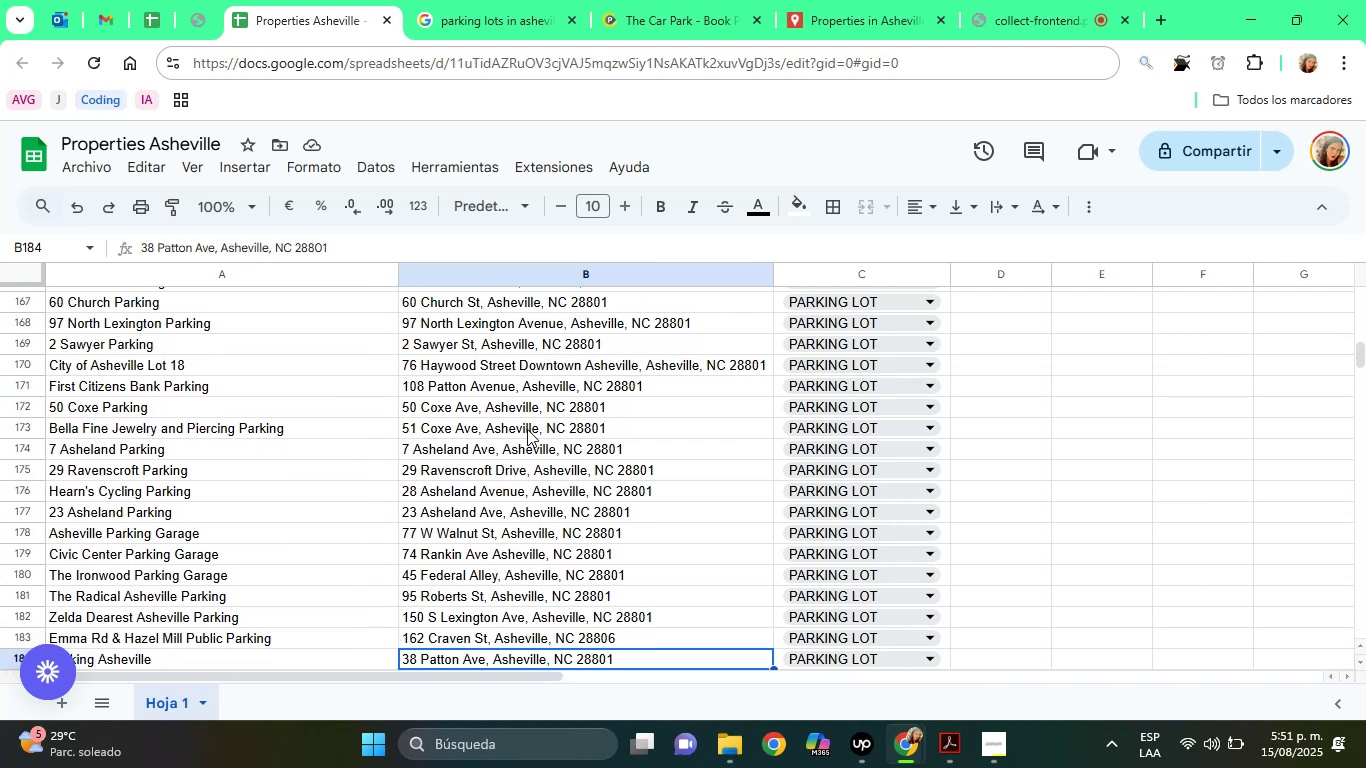 
key(ArrowDown)
 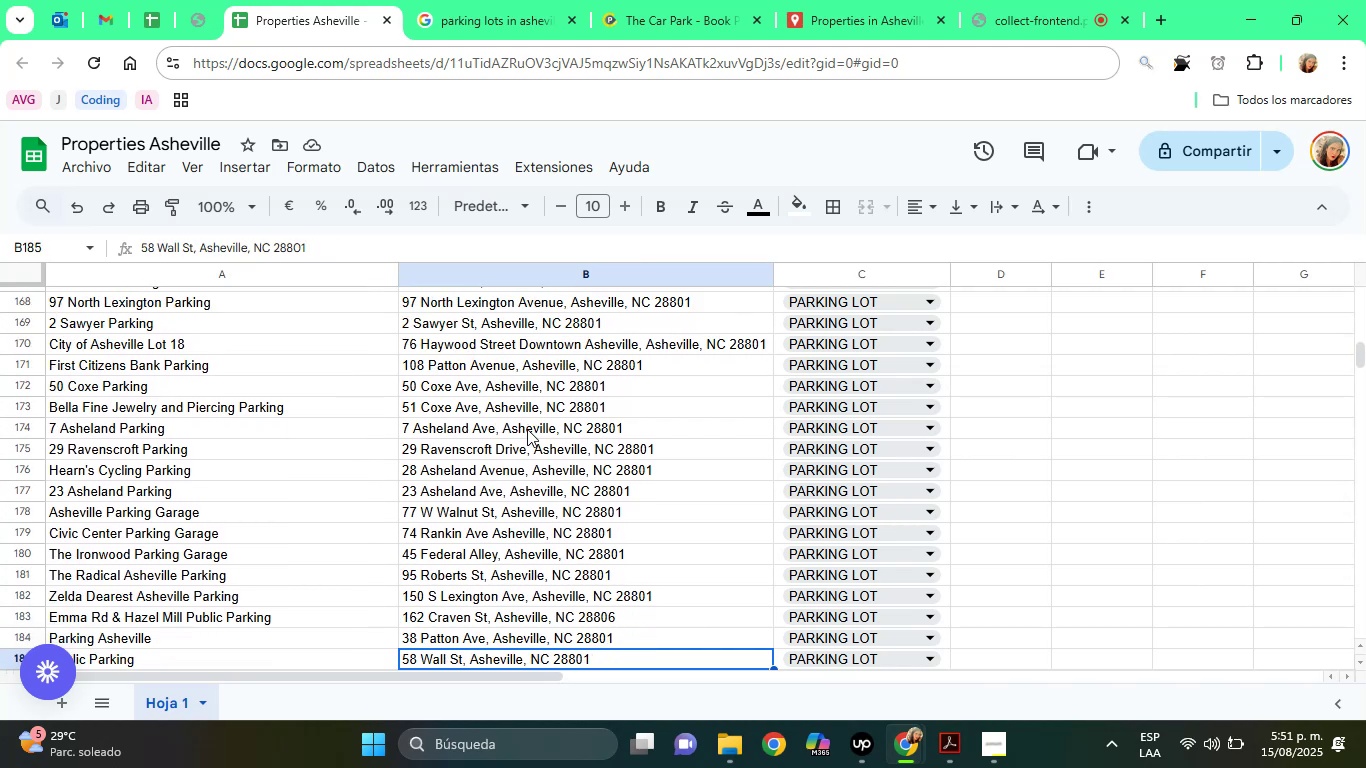 
key(ArrowDown)
 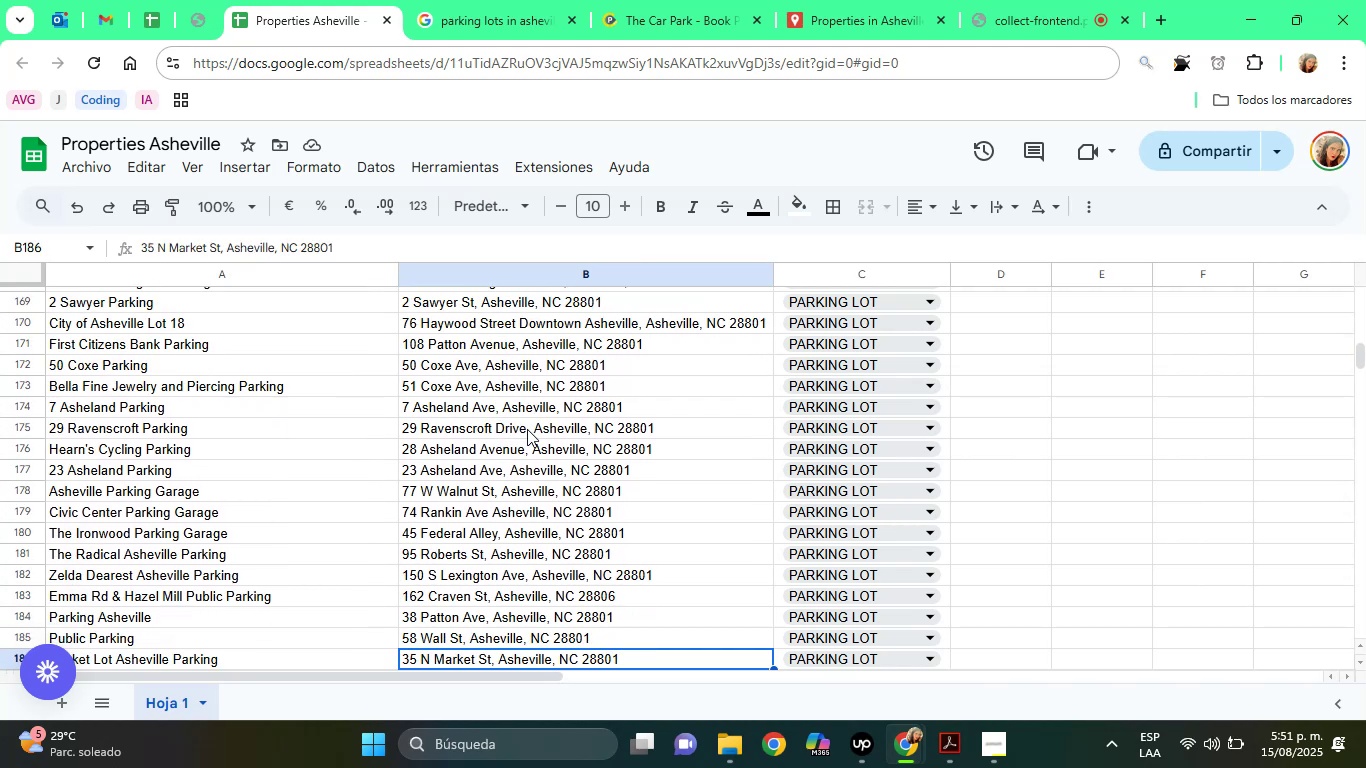 
key(ArrowDown)
 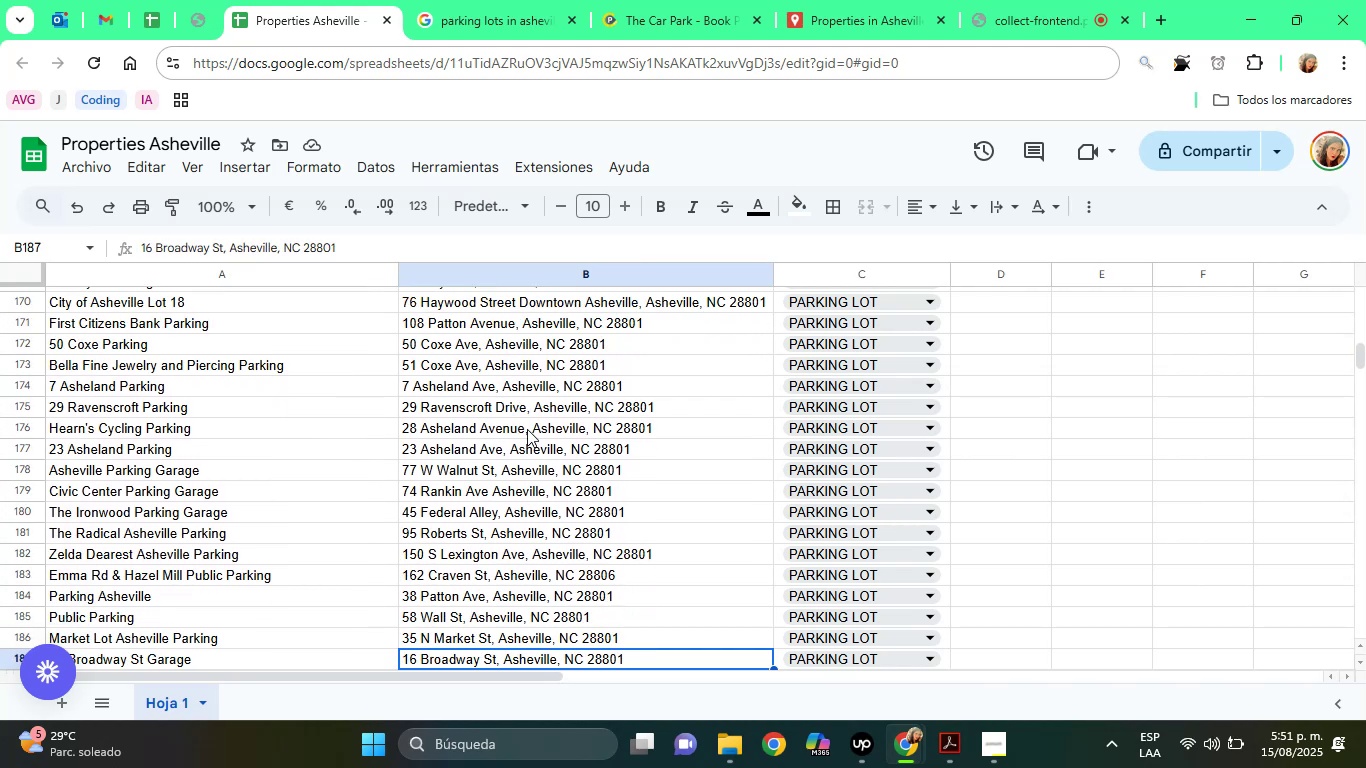 
key(ArrowDown)
 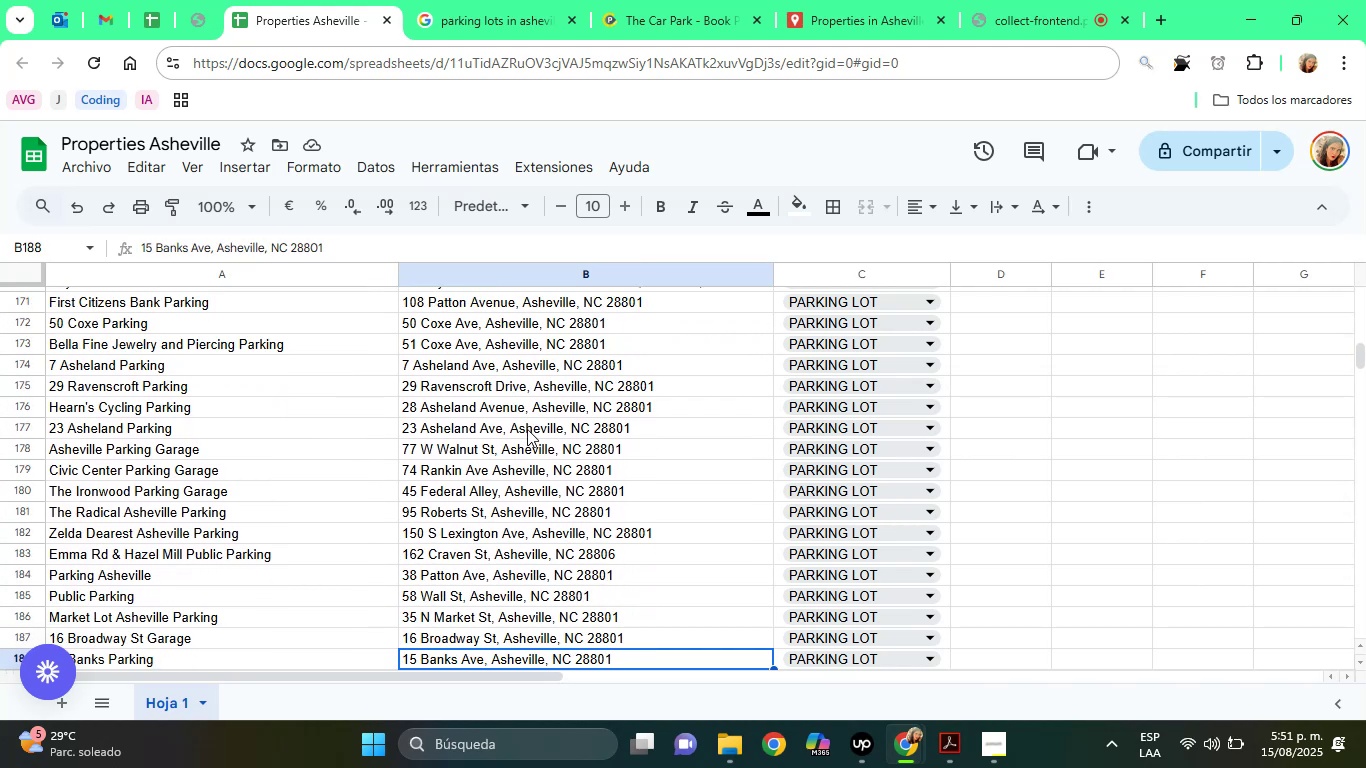 
key(ArrowDown)
 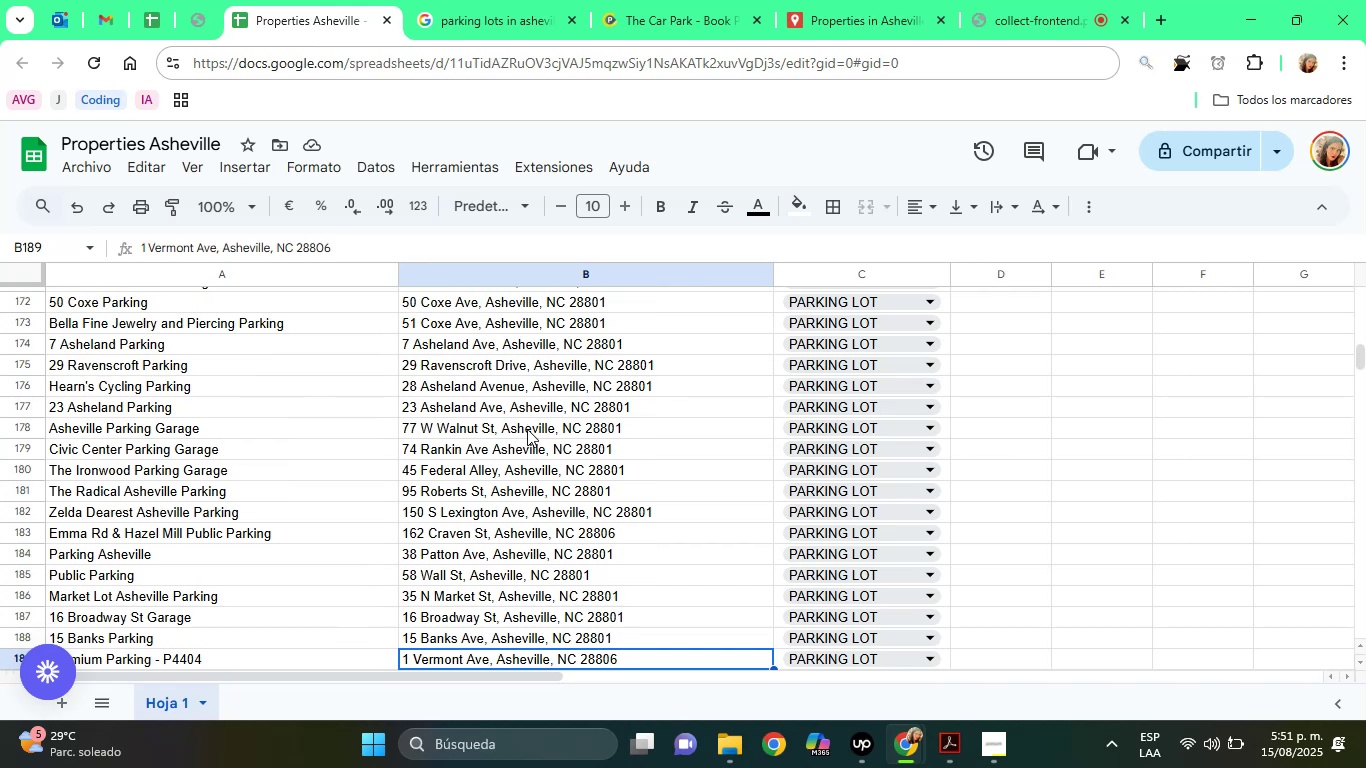 
key(ArrowDown)
 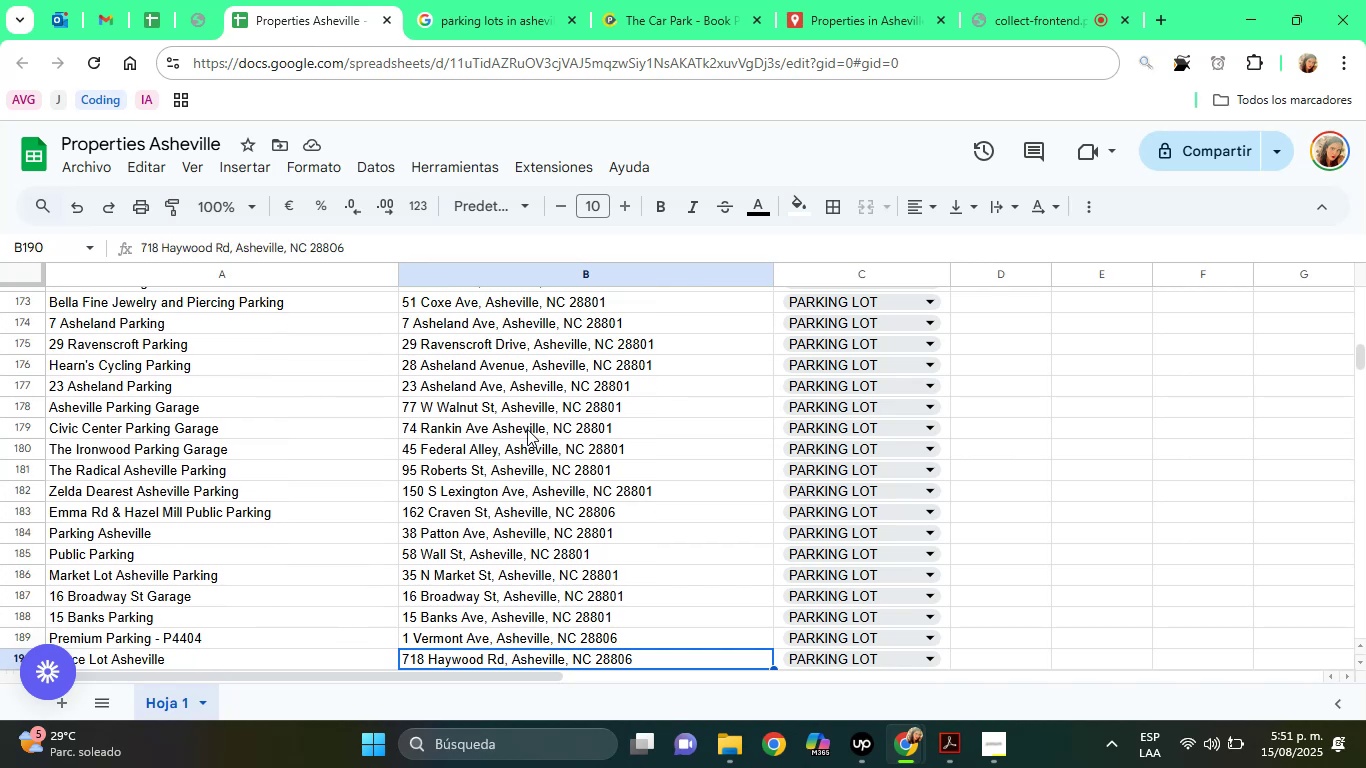 
key(ArrowDown)
 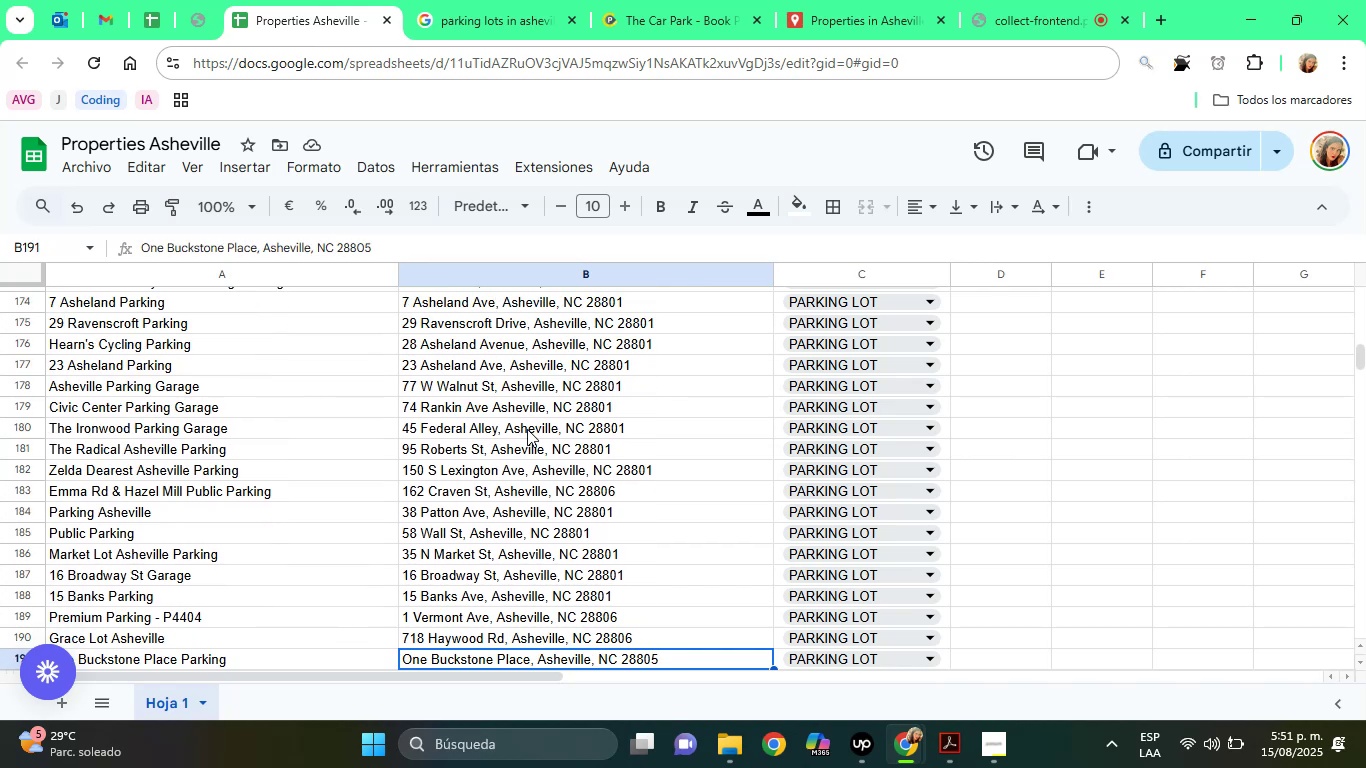 
key(ArrowDown)
 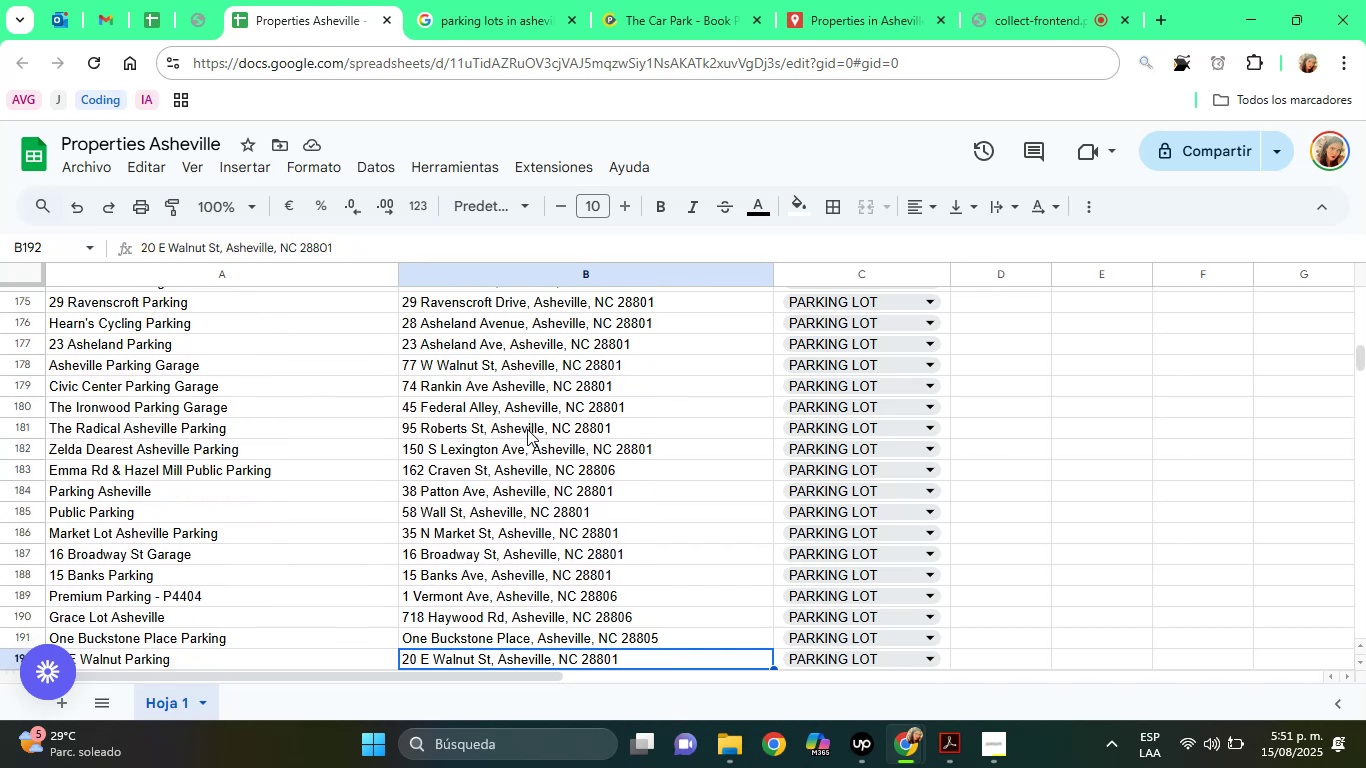 
key(ArrowDown)
 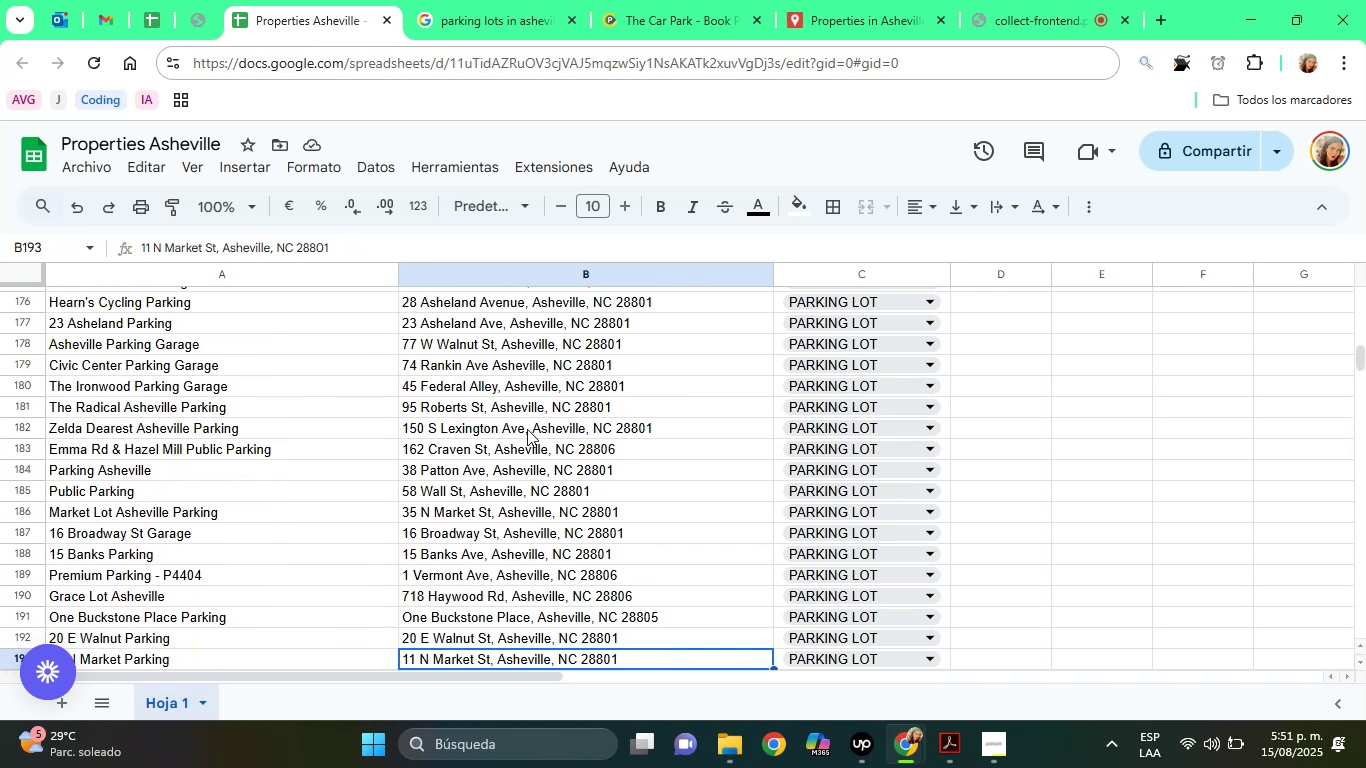 
key(ArrowDown)
 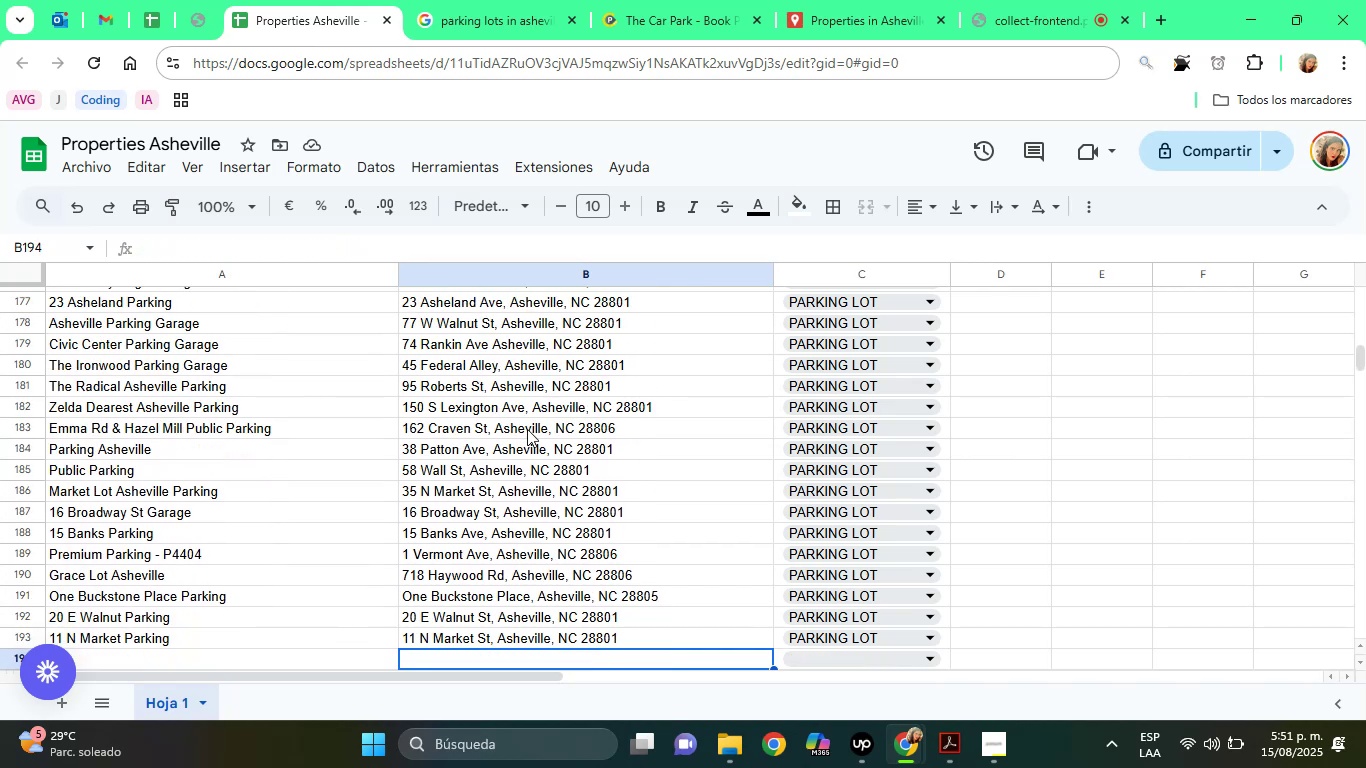 
key(ArrowDown)
 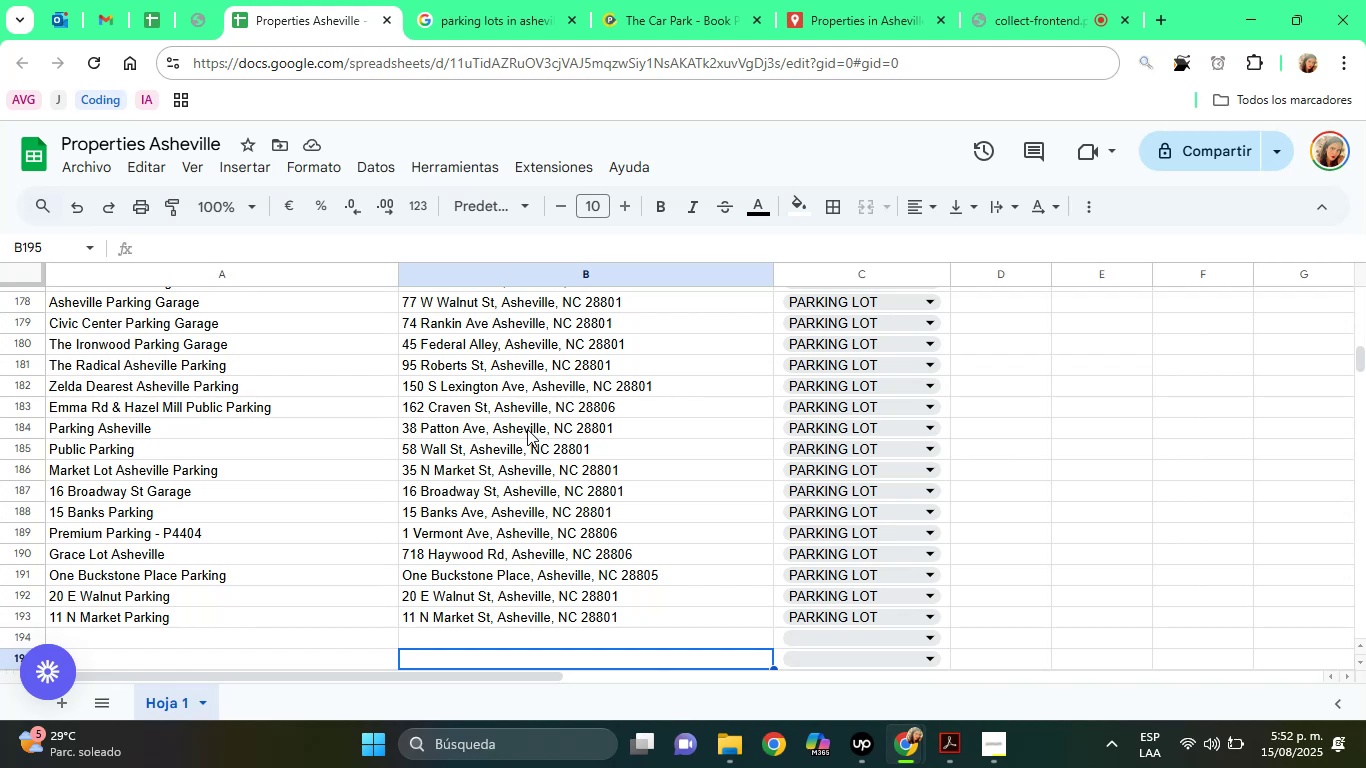 
wait(34.9)
 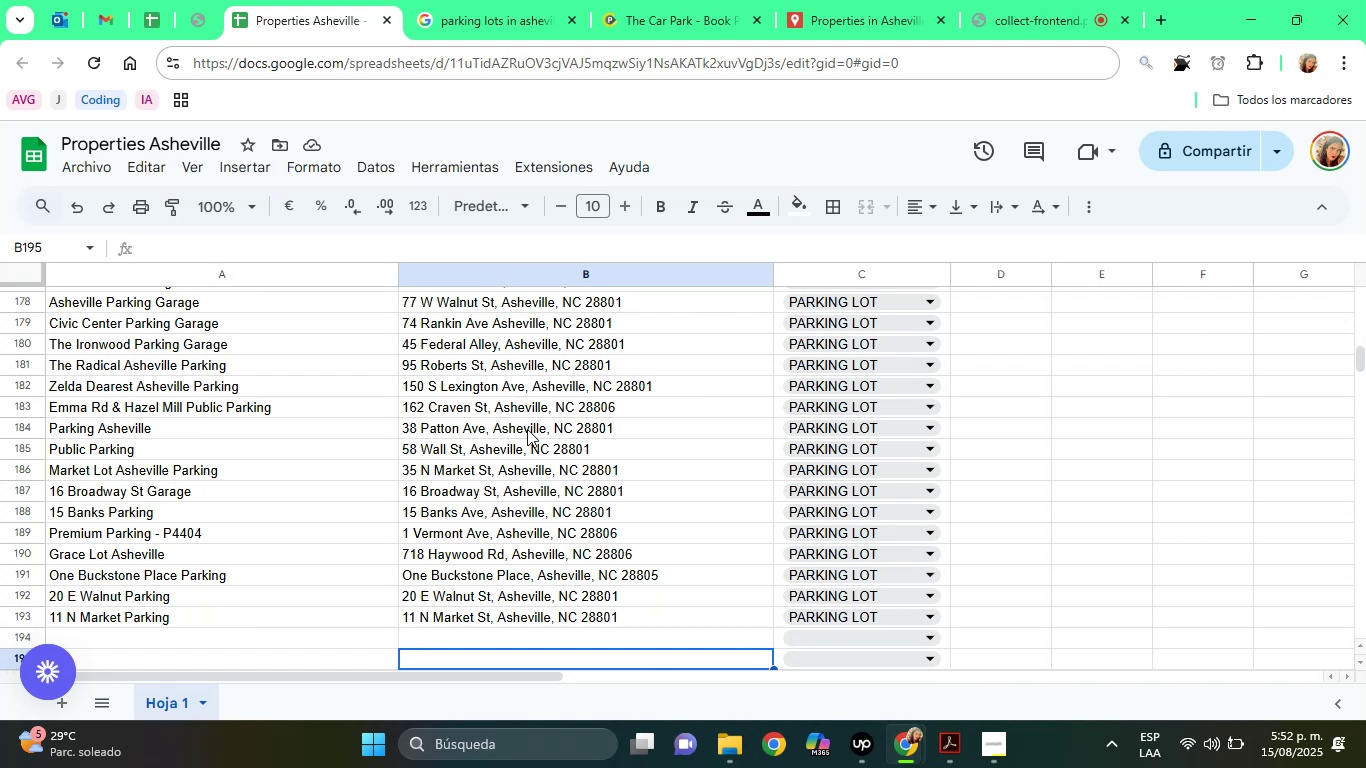 
key(ArrowUp)
 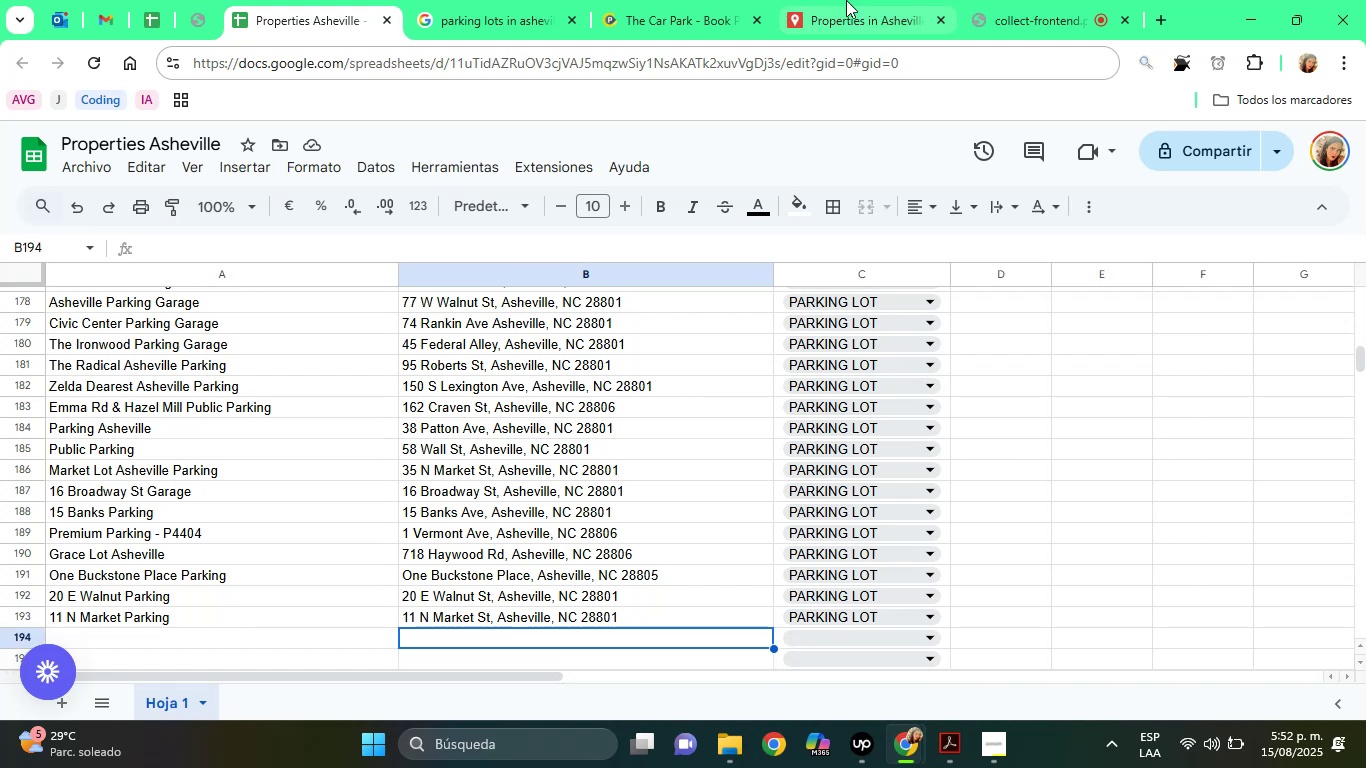 
left_click([847, 0])
 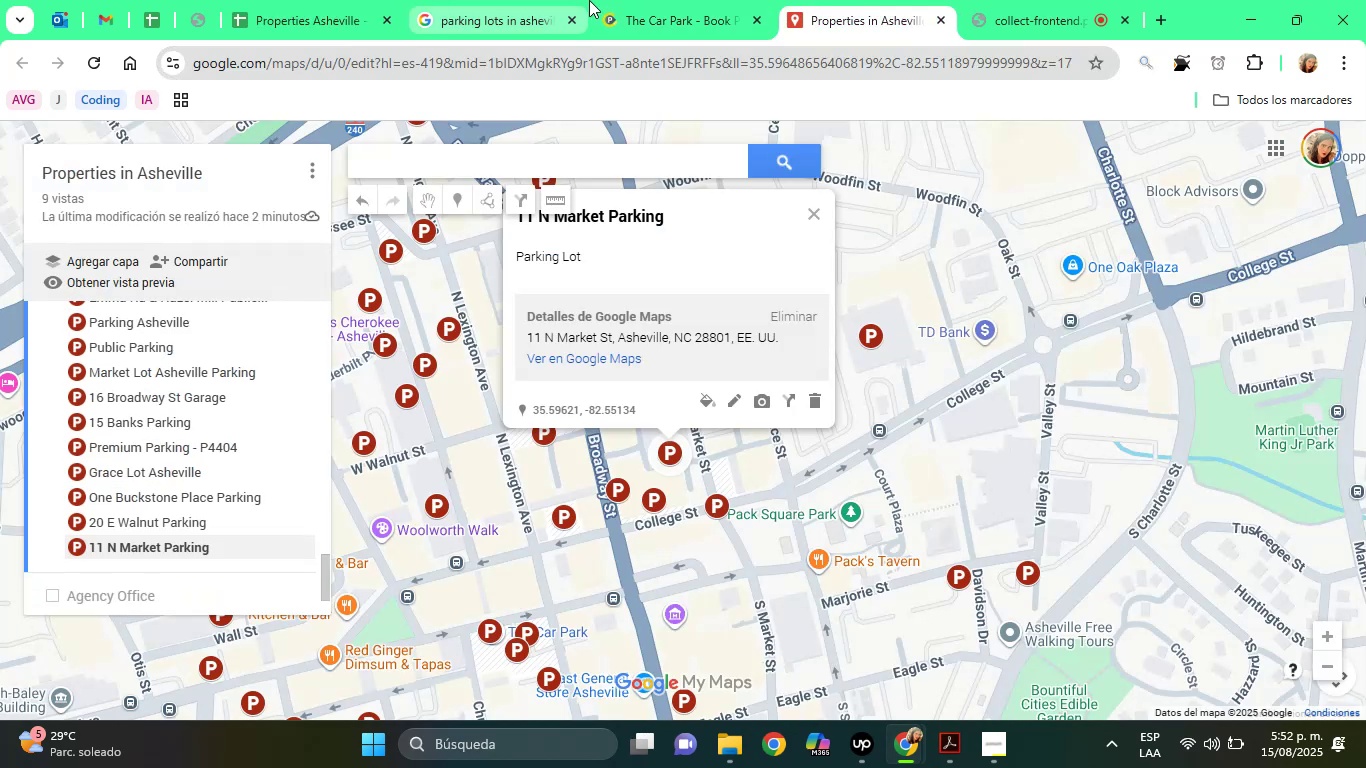 
left_click([552, 0])
 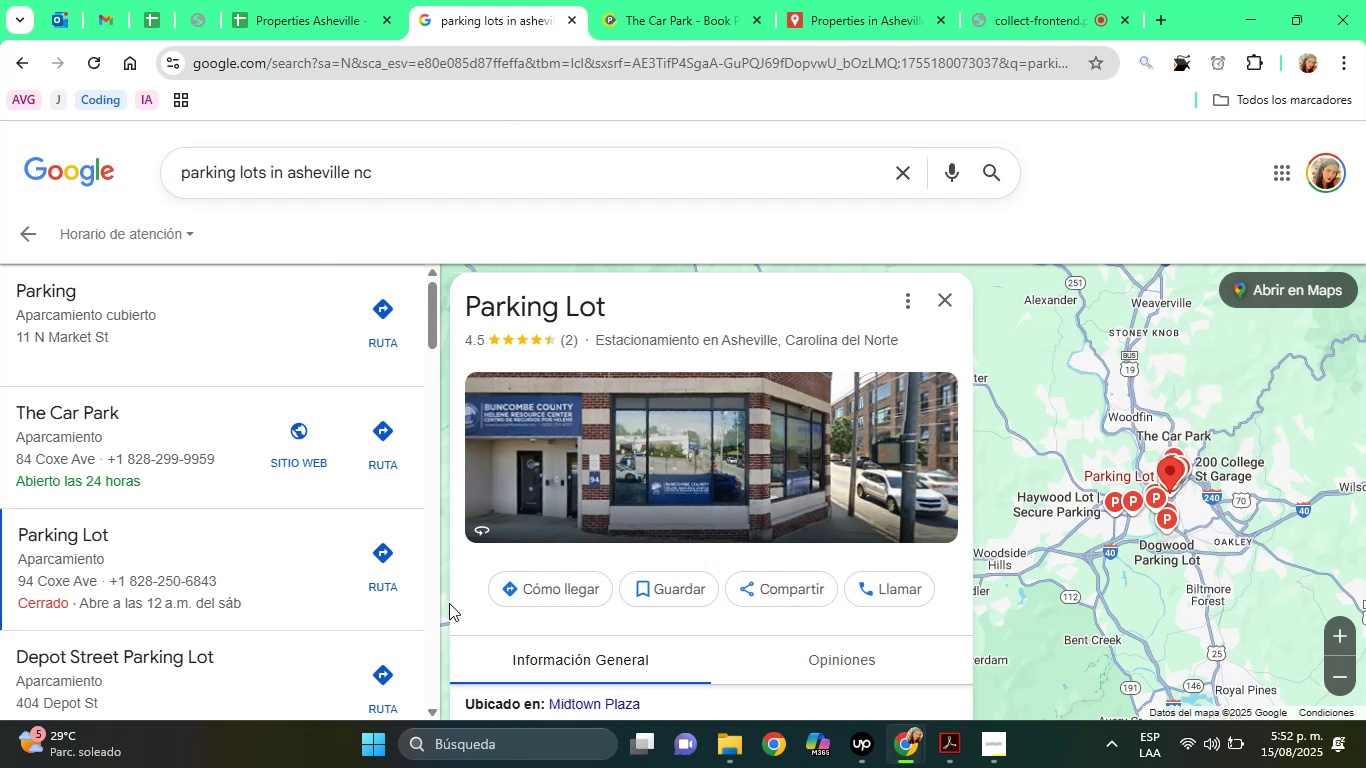 
left_click([468, 622])
 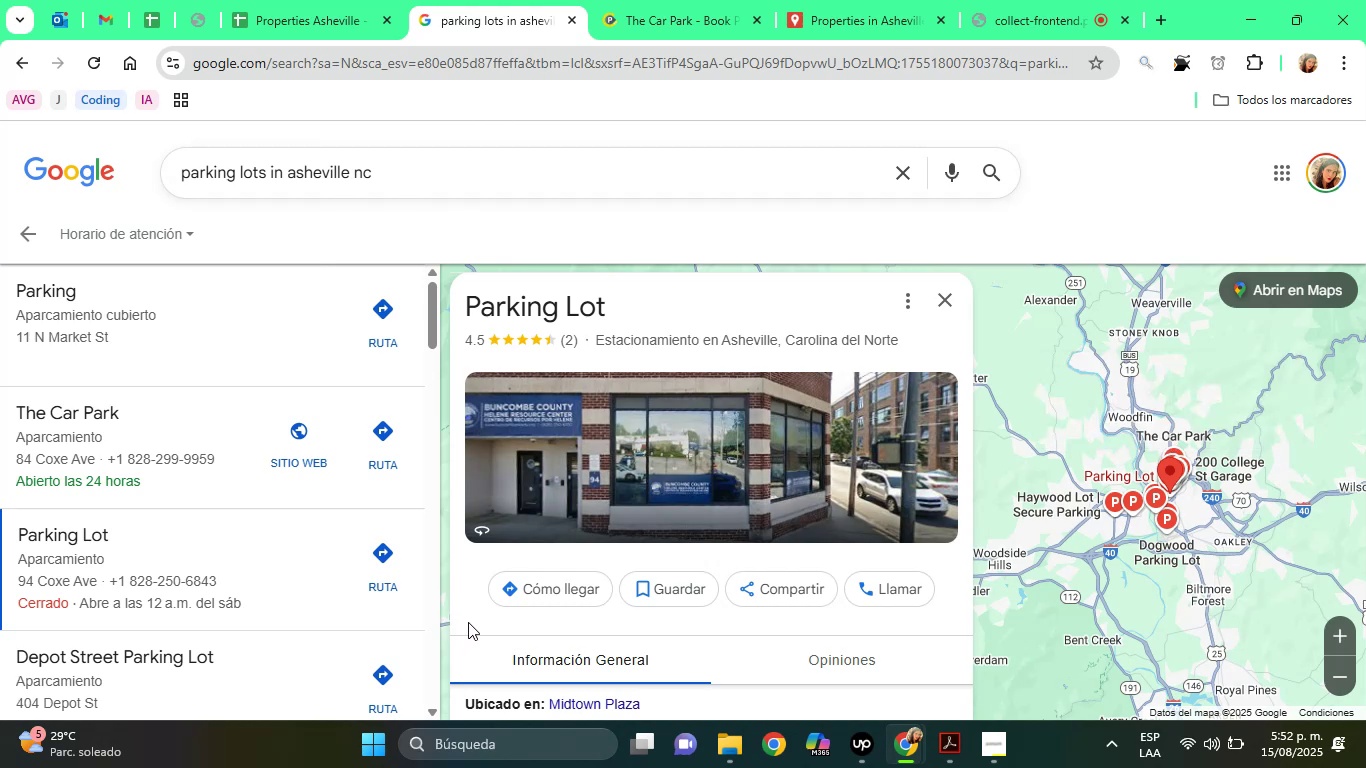 
key(ArrowDown)
 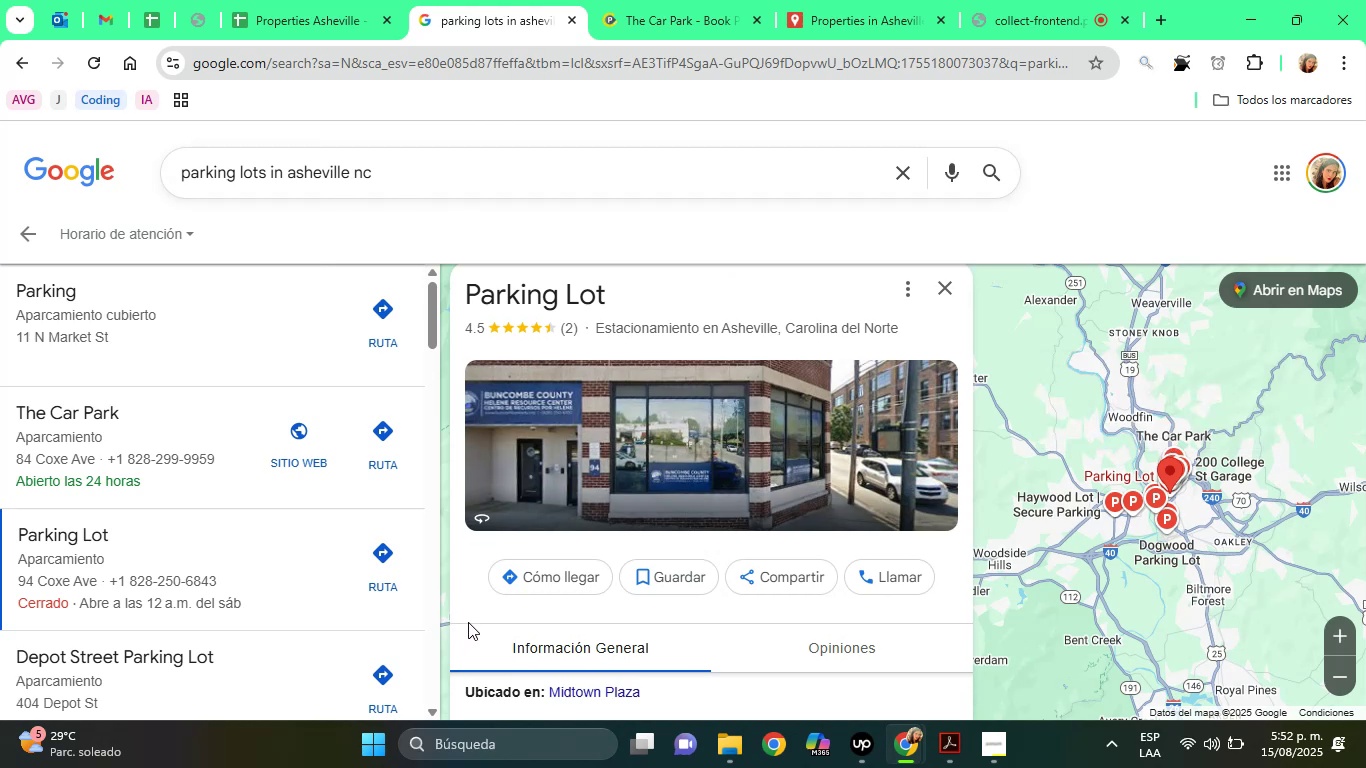 
key(ArrowDown)
 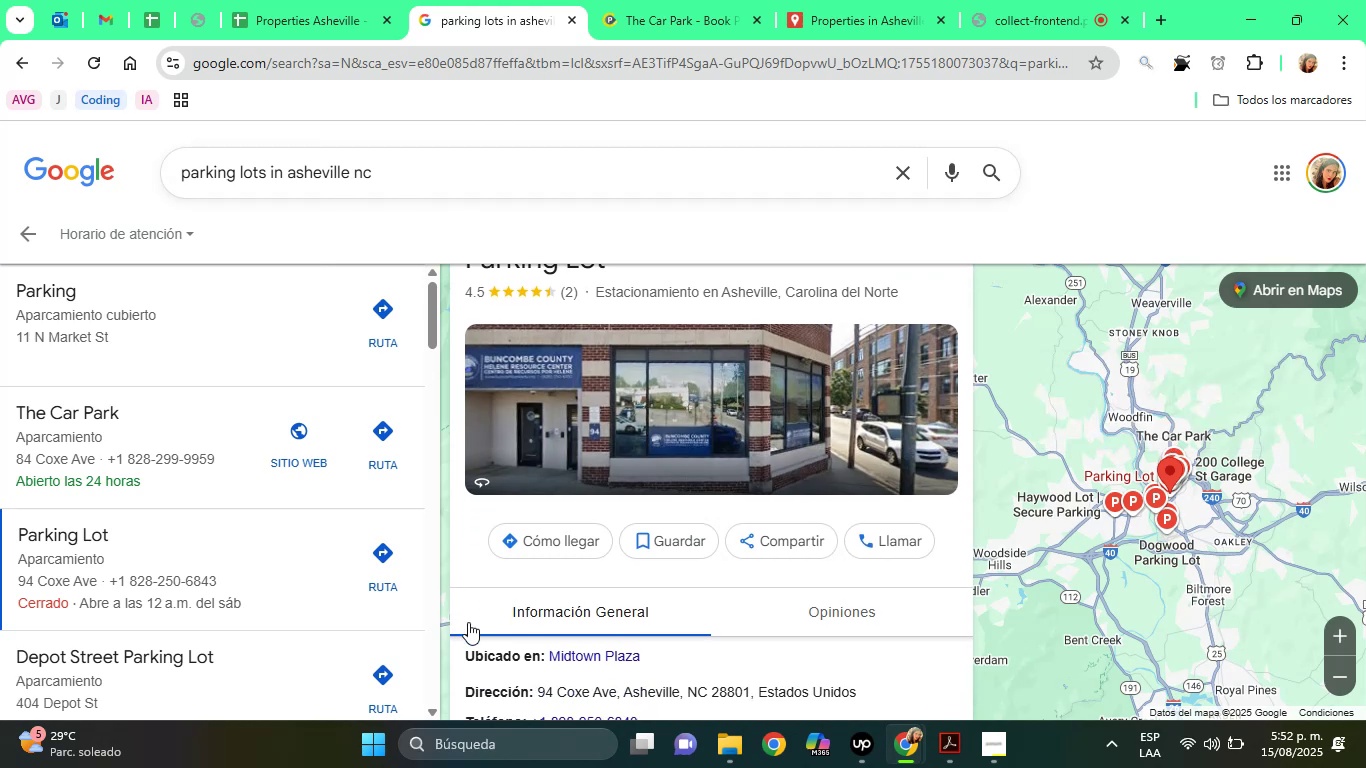 
key(ArrowDown)
 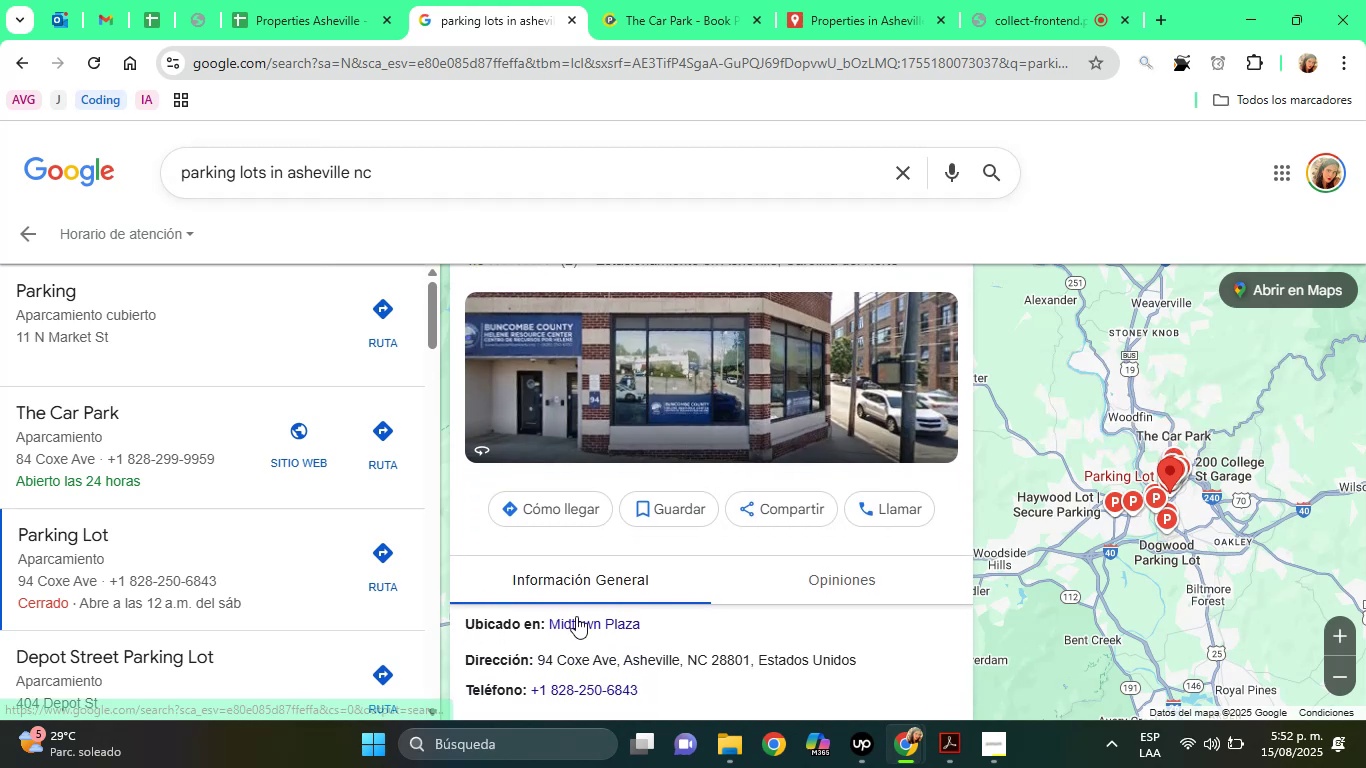 
left_click_drag(start_coordinate=[535, 659], to_coordinate=[751, 661])
 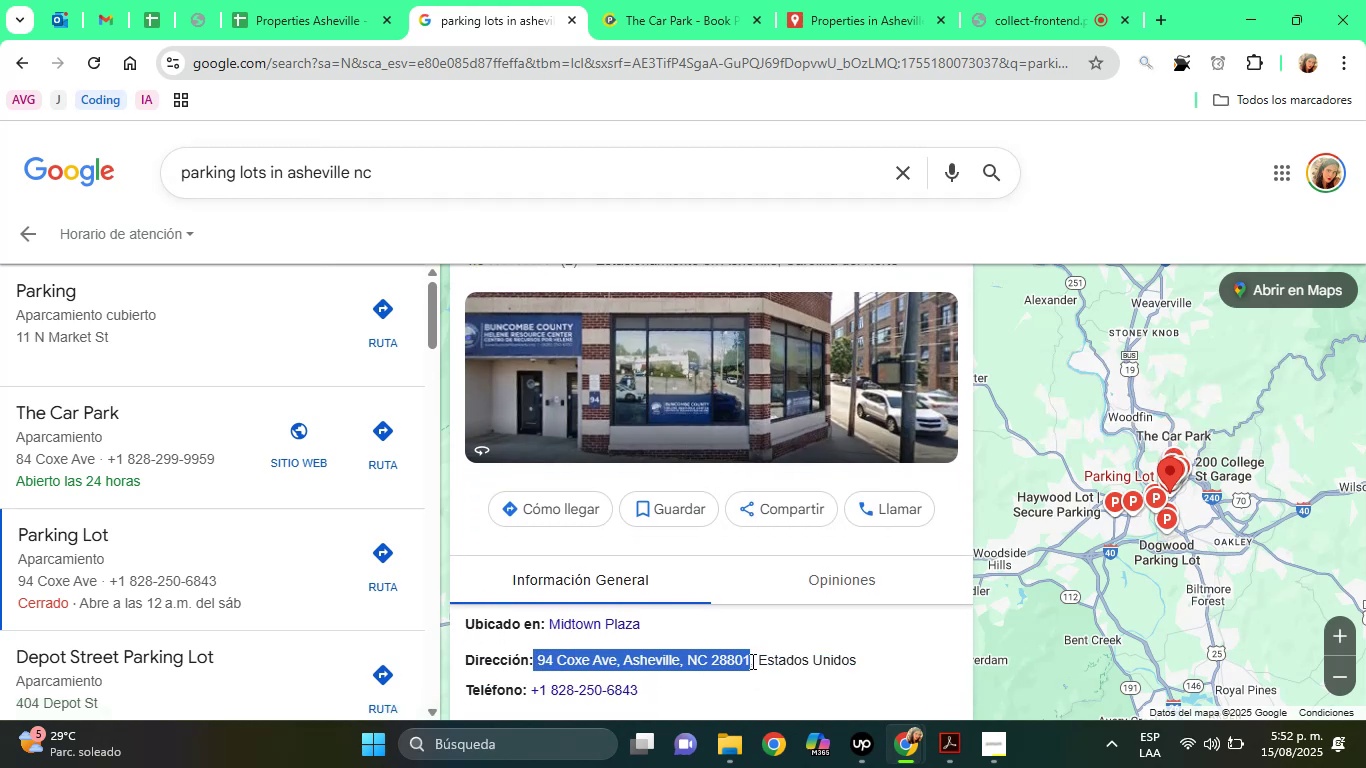 
right_click([751, 661])
 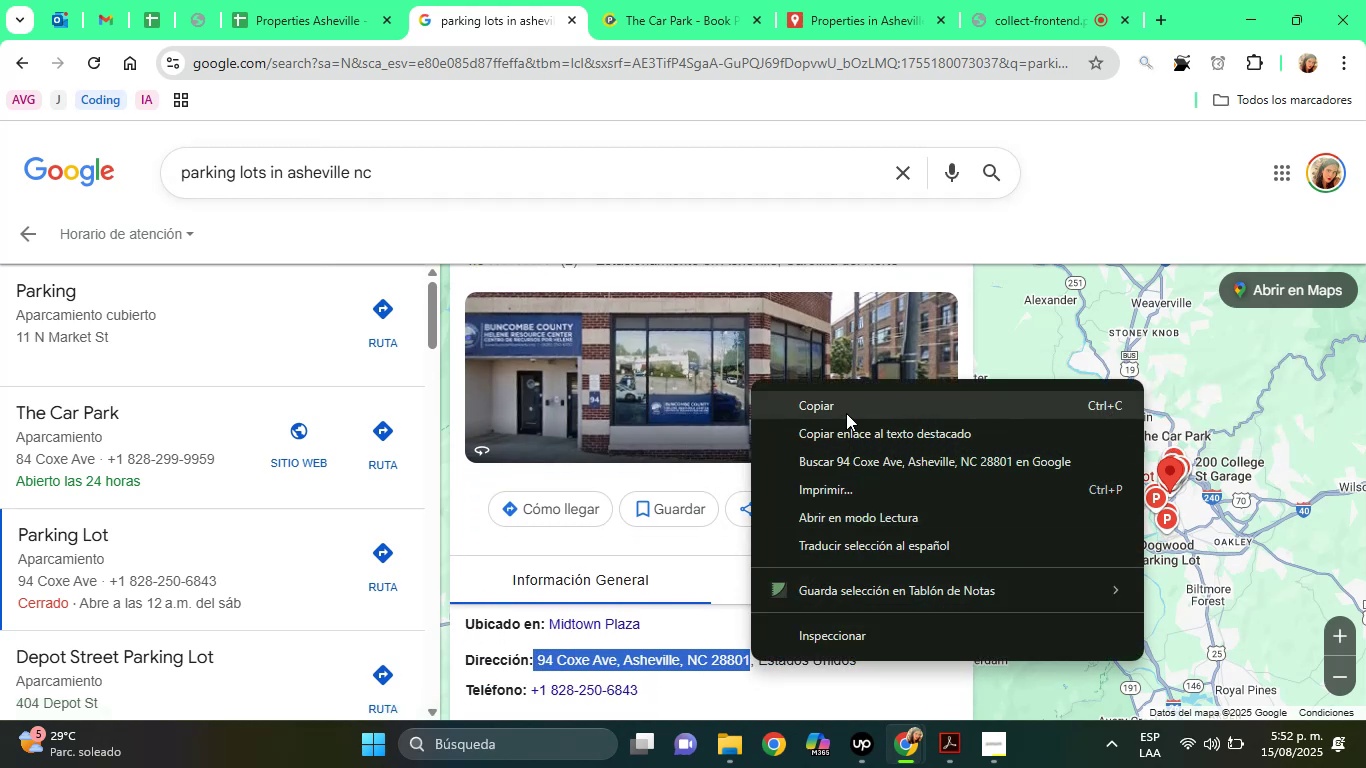 
double_click([846, 413])
 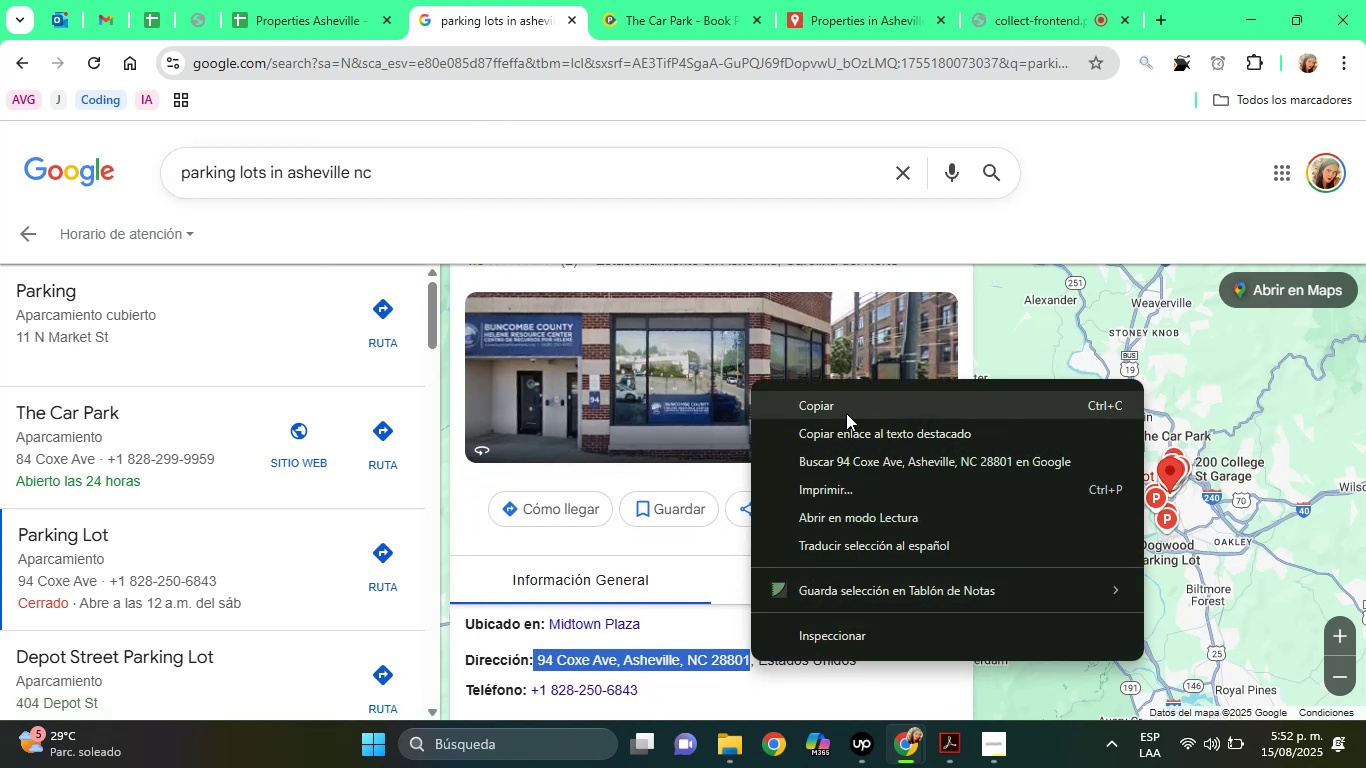 
double_click([846, 413])
 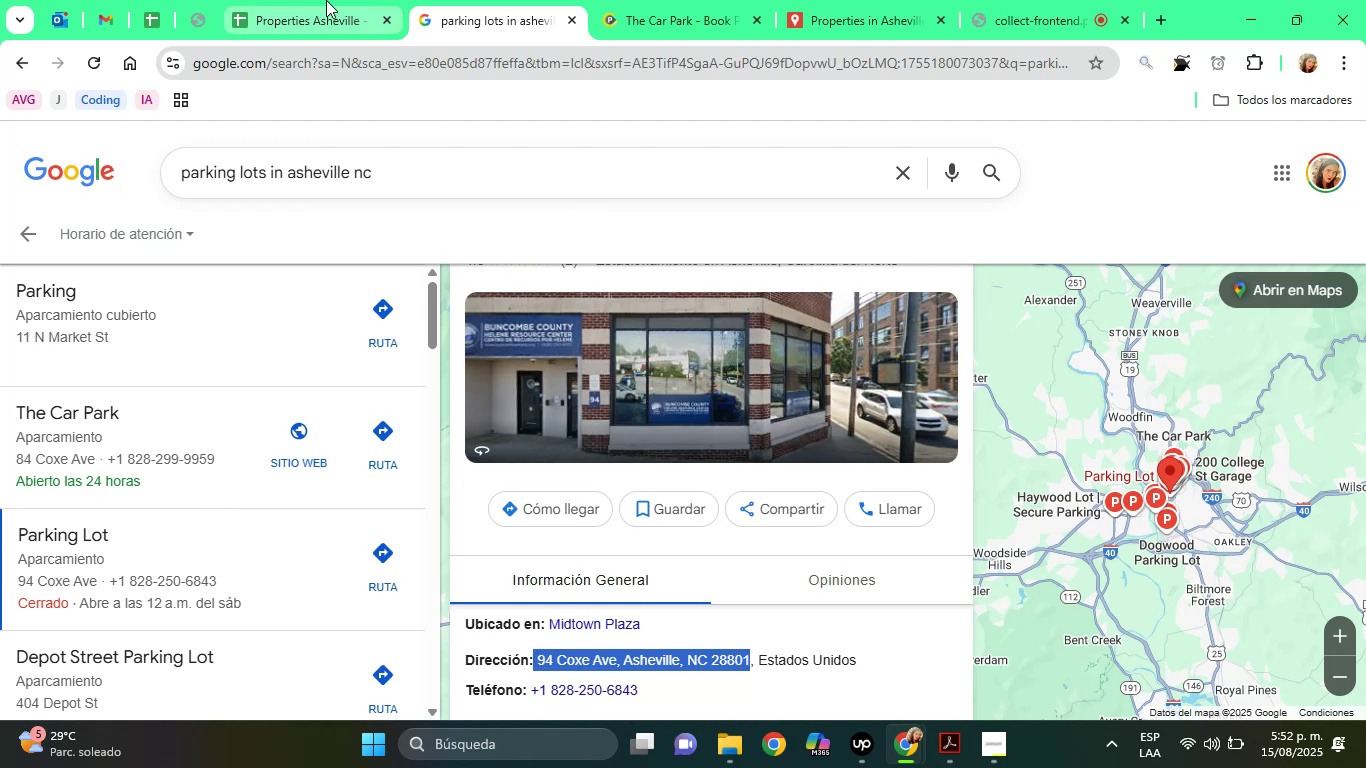 
left_click([326, 0])
 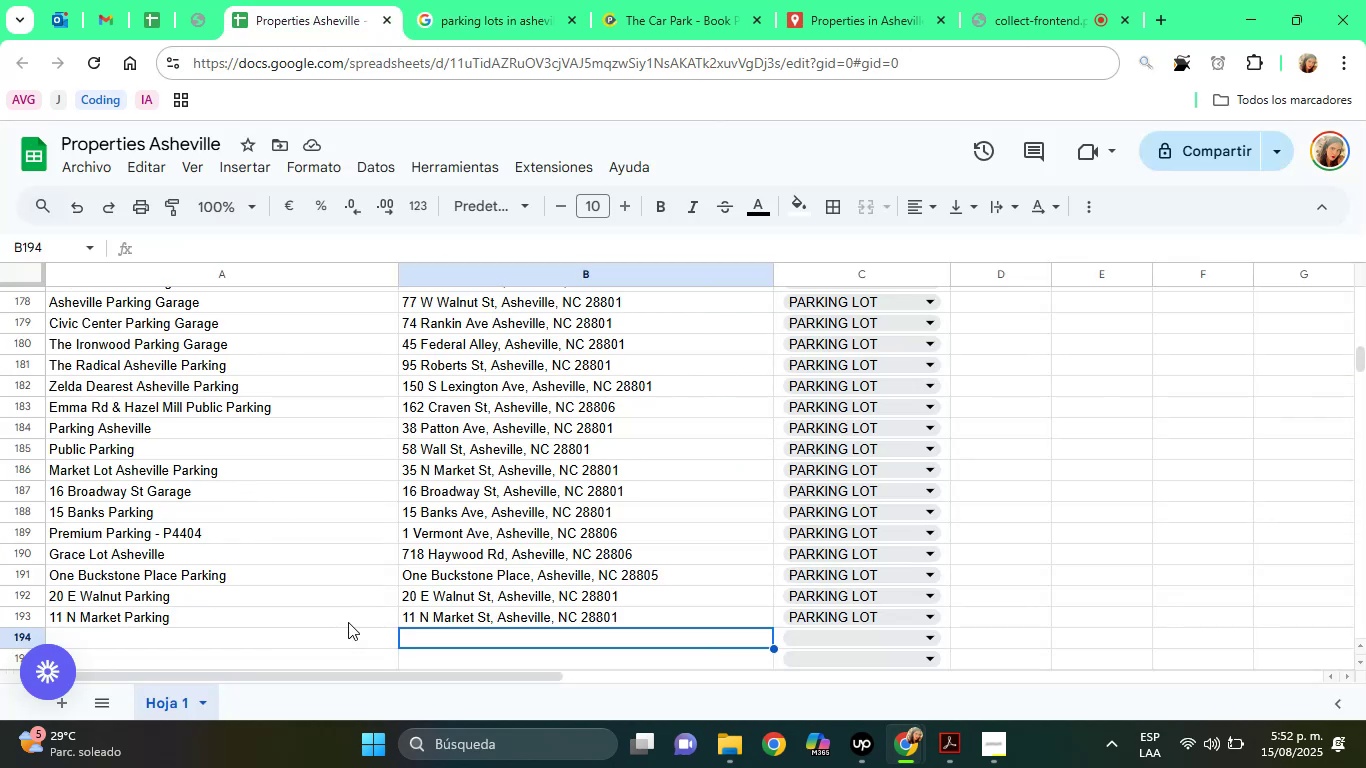 
key(Control+ControlLeft)
 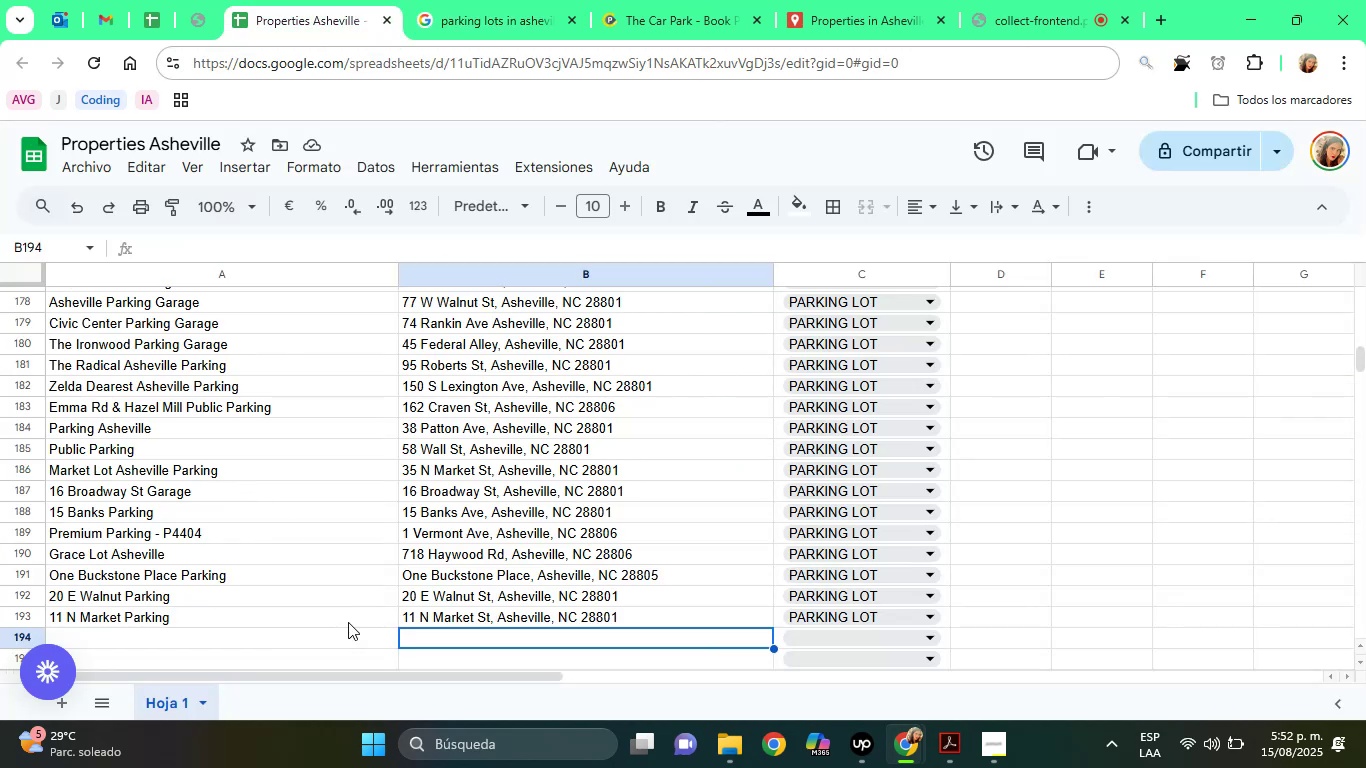 
key(Control+V)
 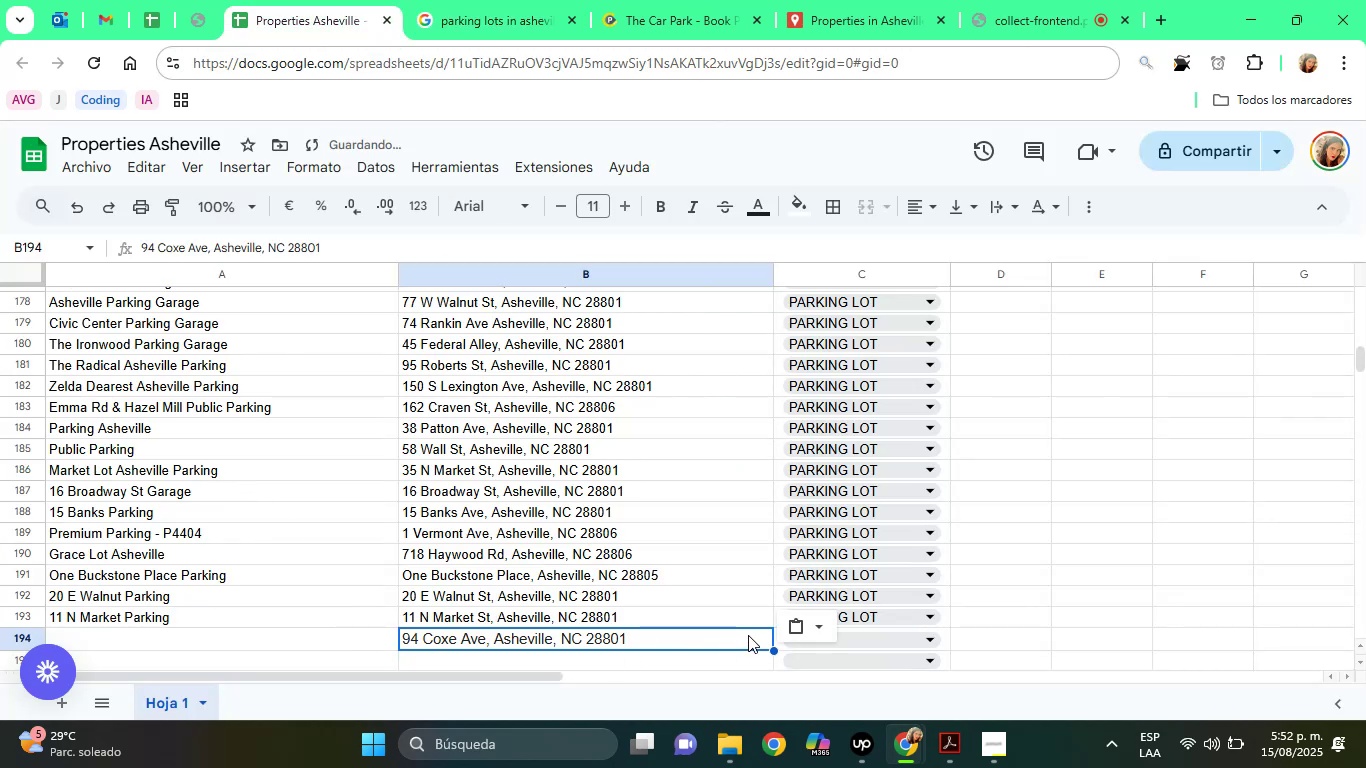 
left_click([789, 626])
 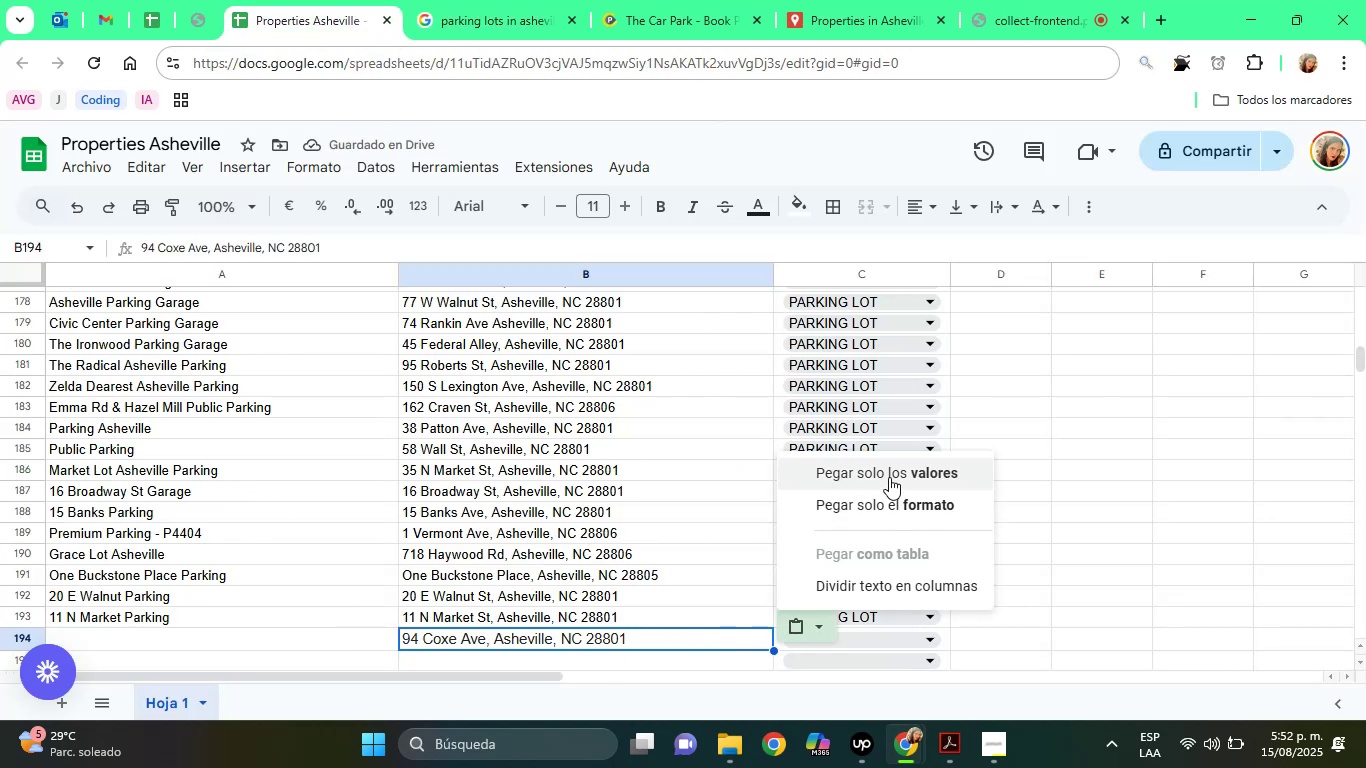 
left_click([889, 477])
 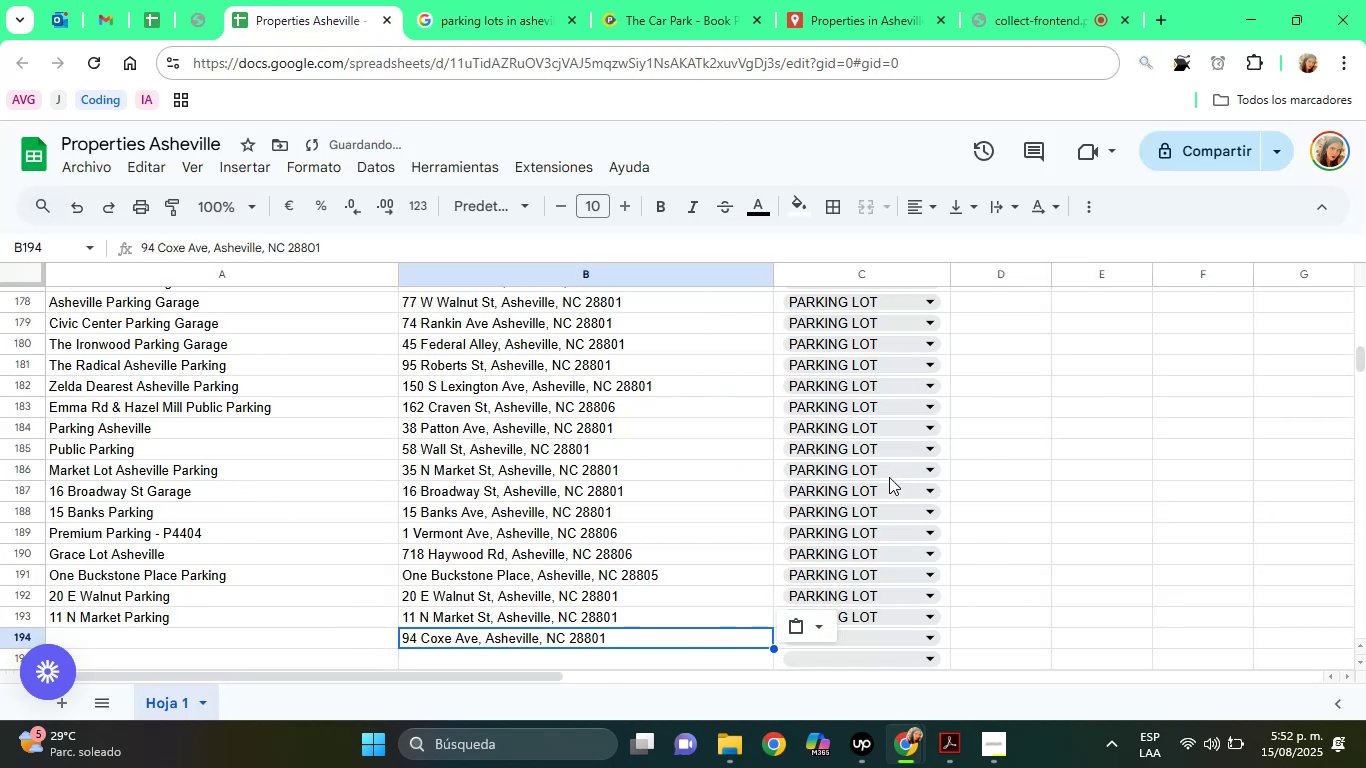 
key(ArrowDown)
 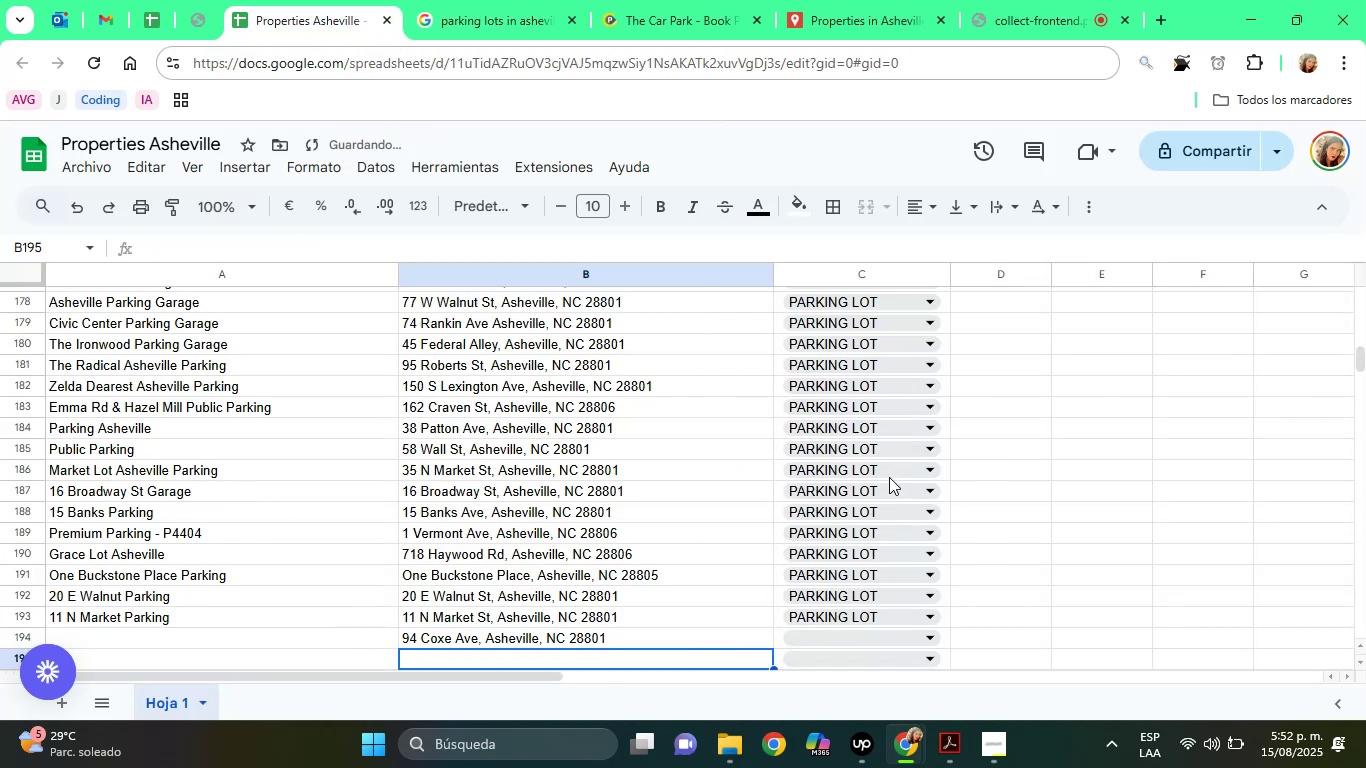 
key(ArrowUp)
 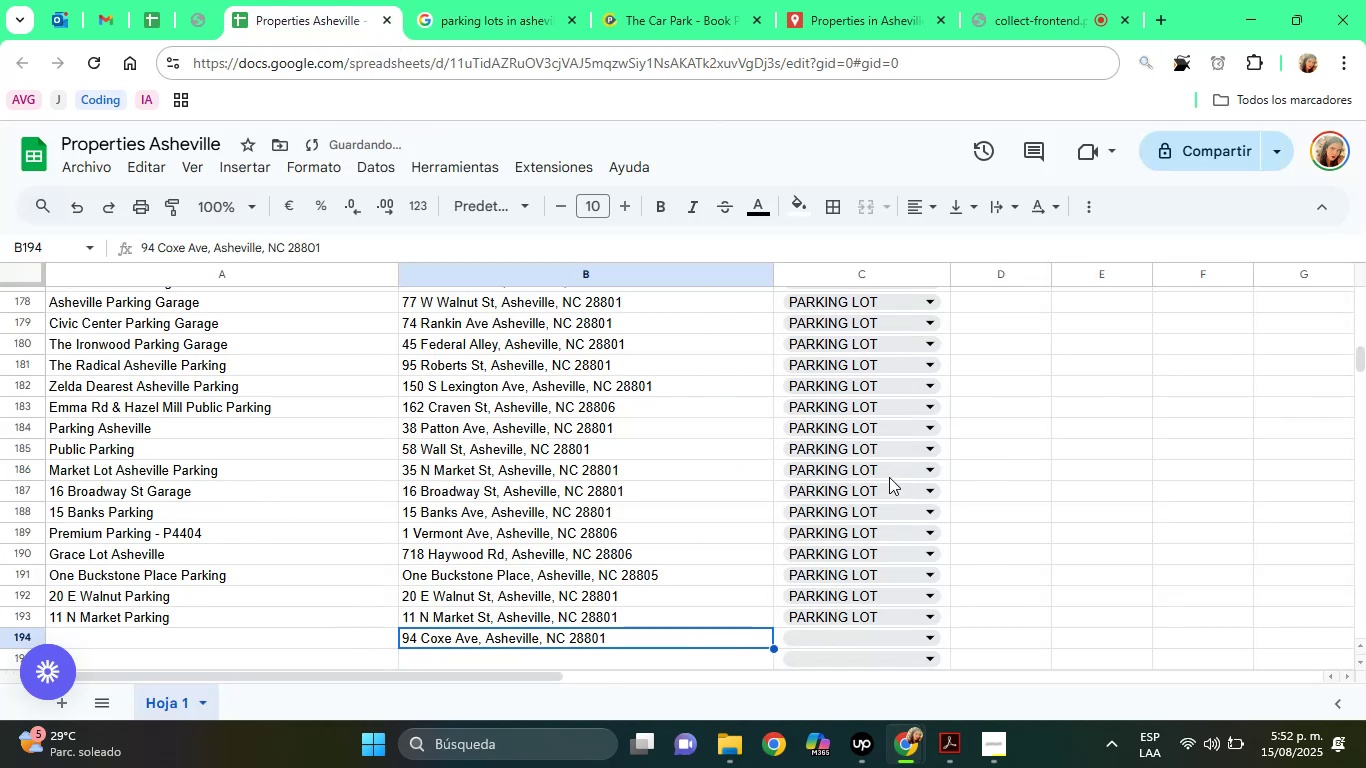 
key(ArrowRight)
 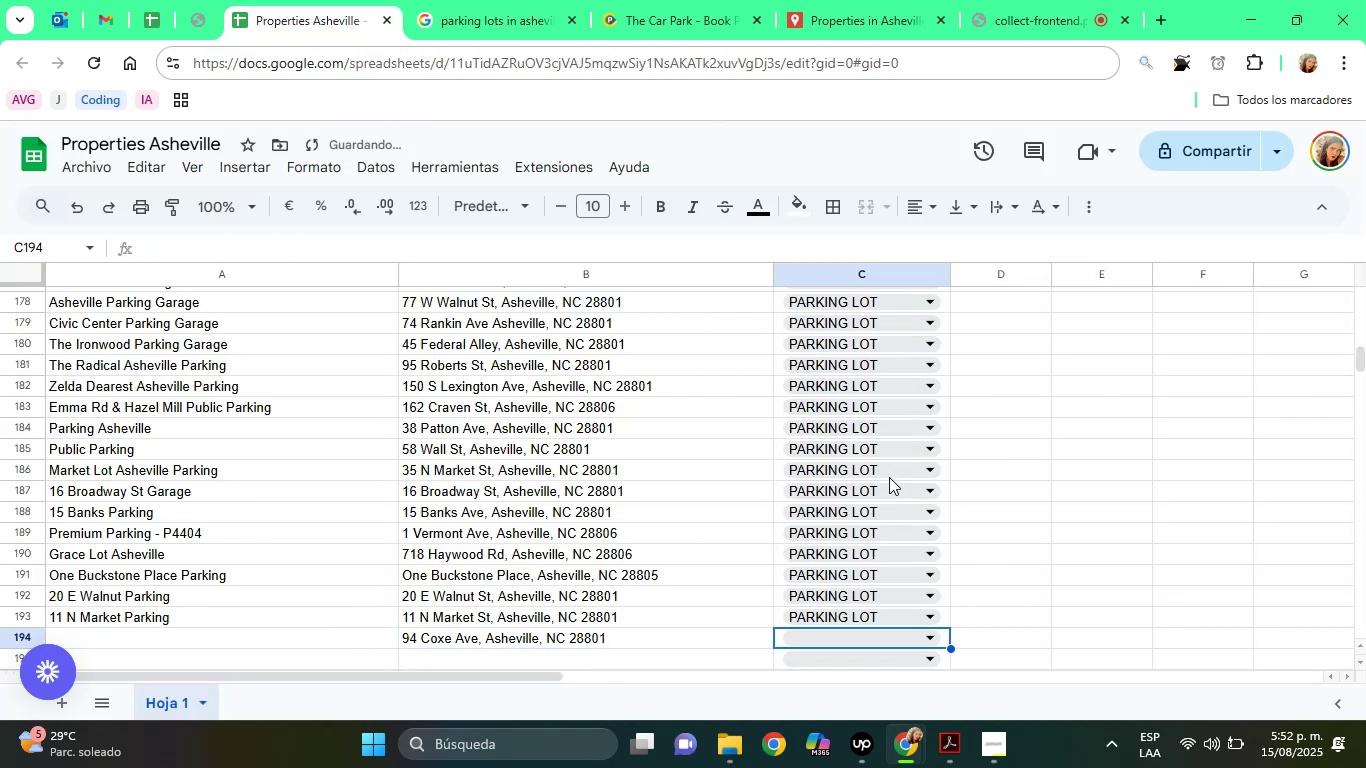 
key(P)
 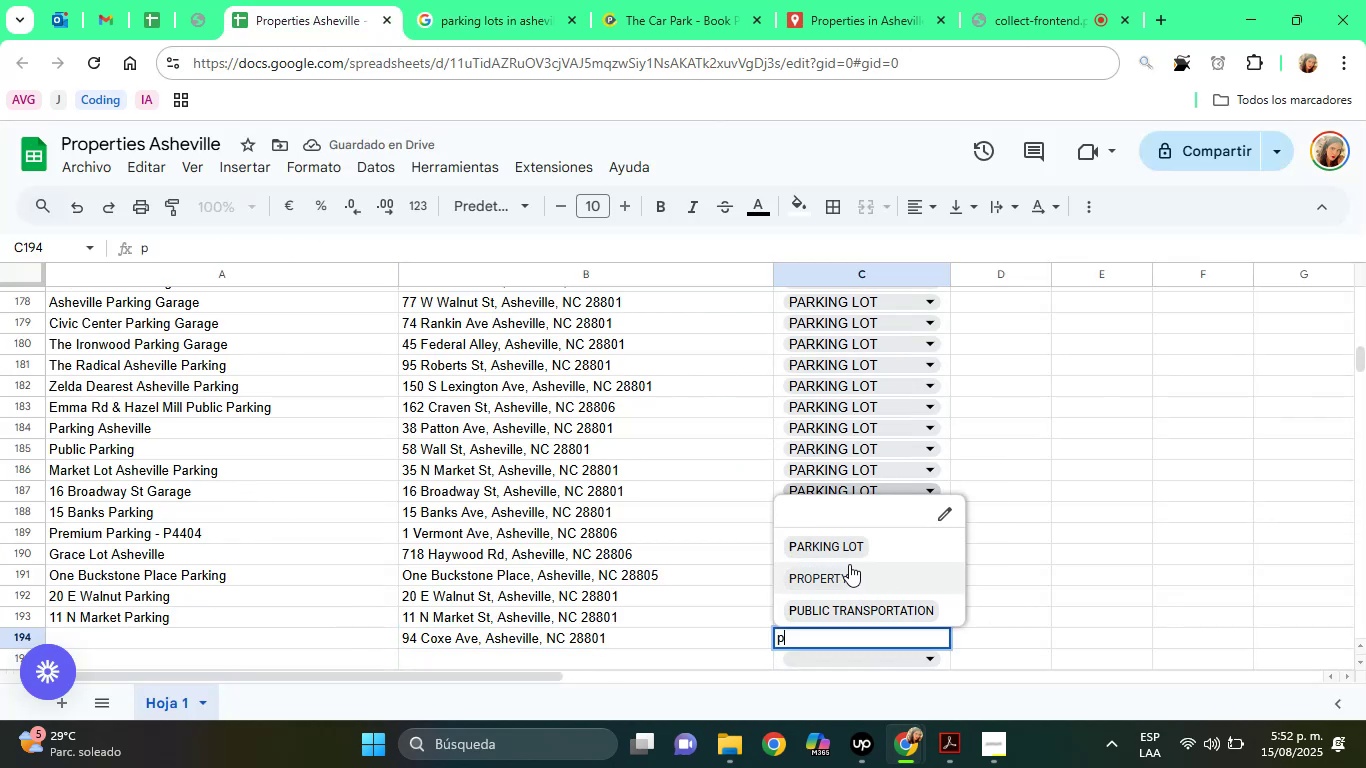 
left_click([845, 557])
 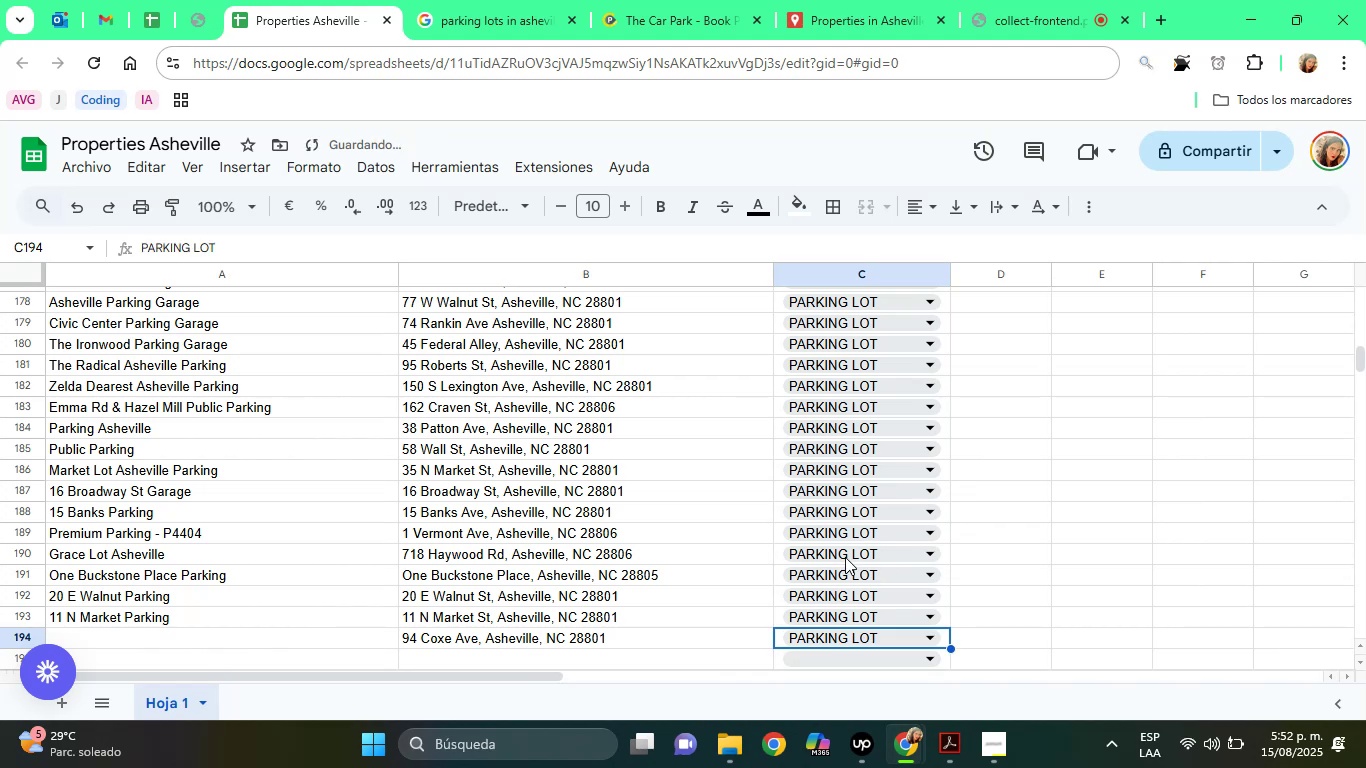 
key(ArrowDown)
 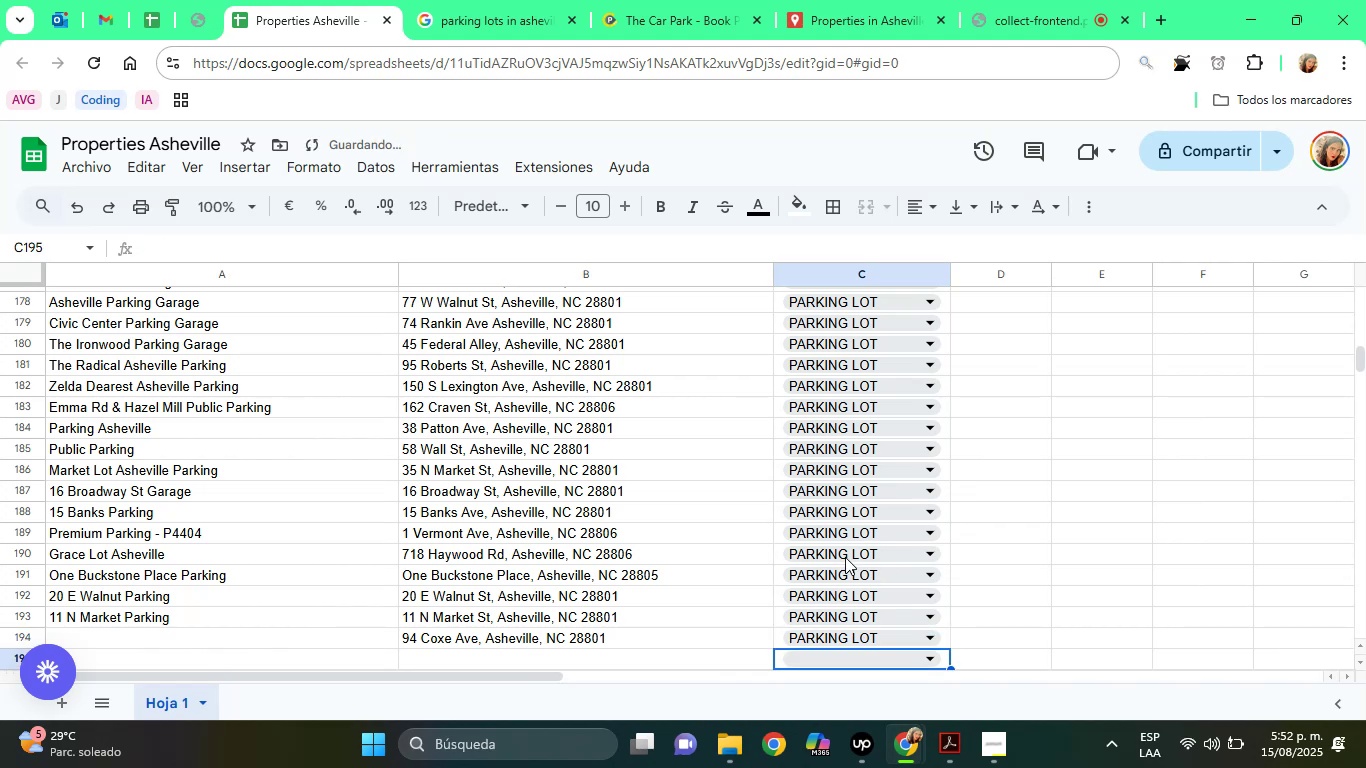 
key(ArrowUp)
 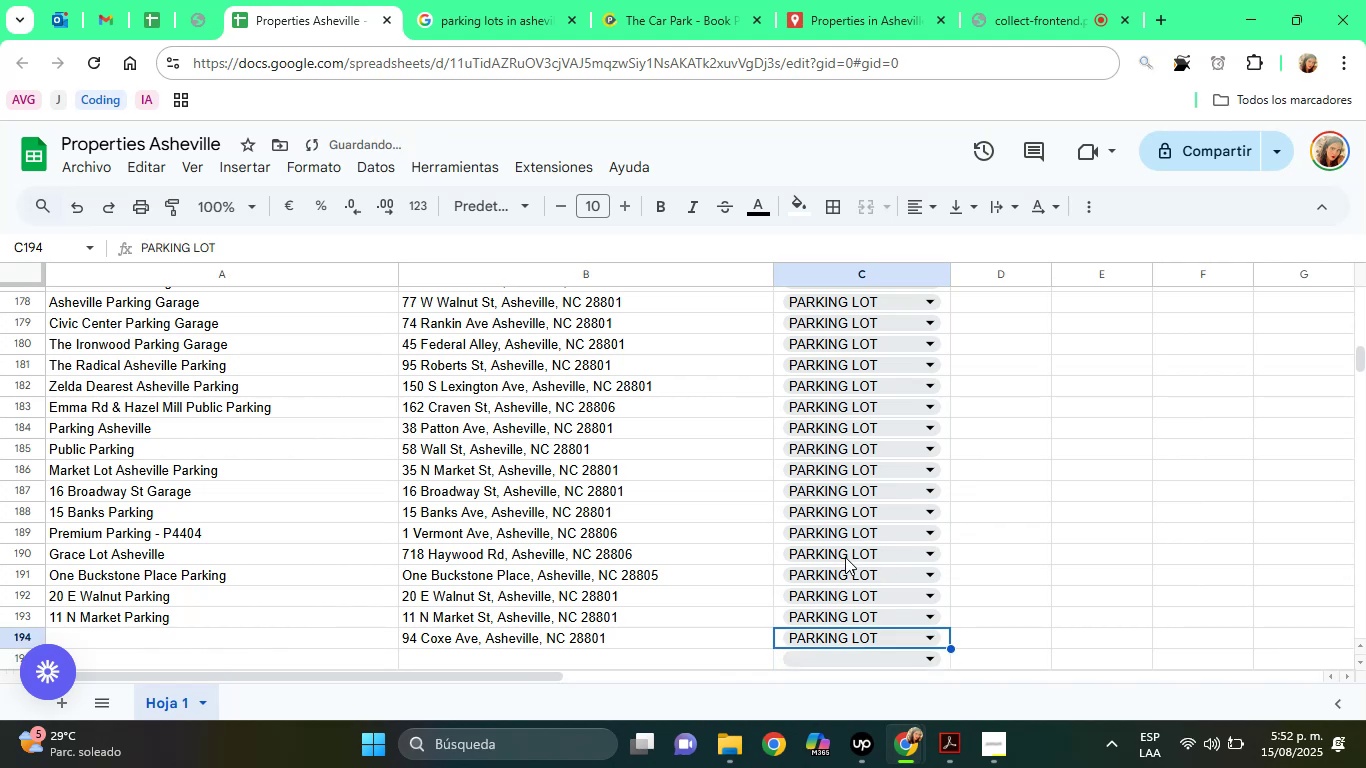 
key(ArrowLeft)
 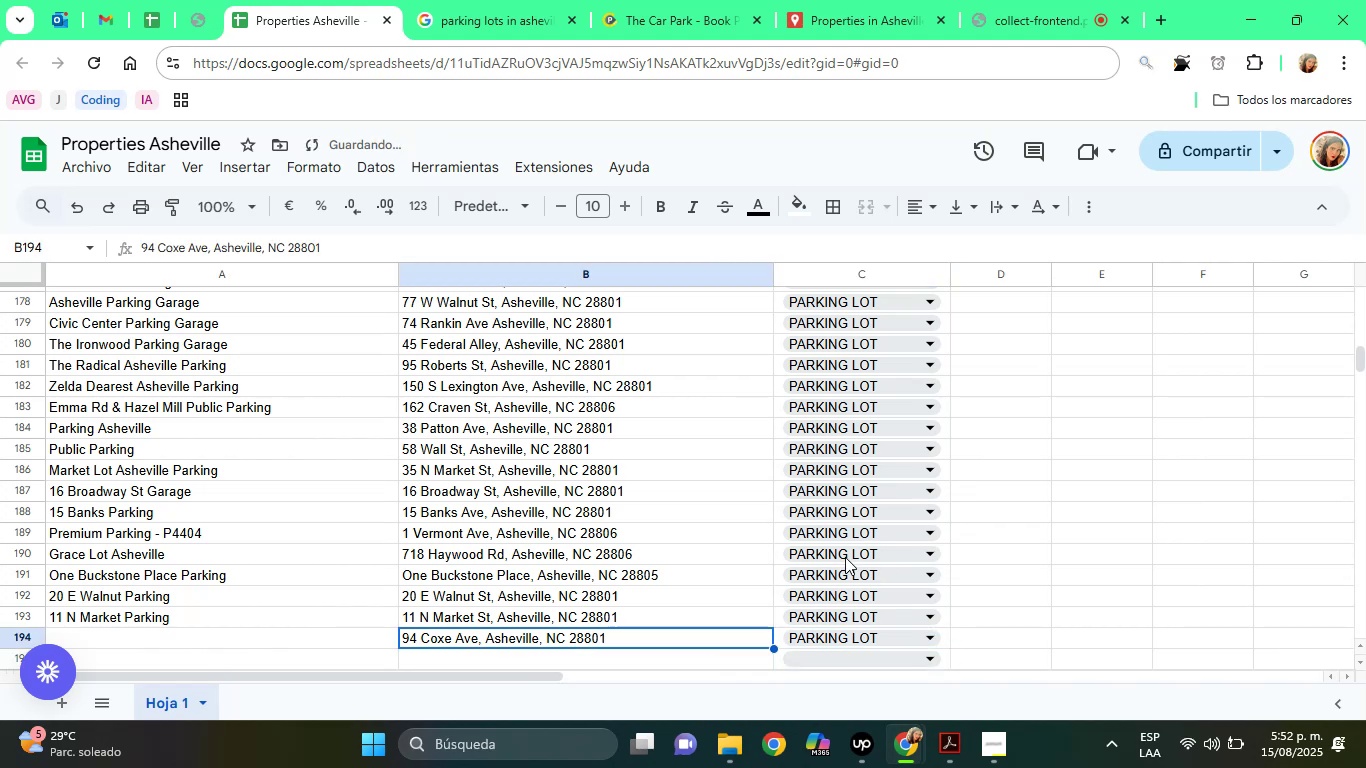 
key(ArrowLeft)
 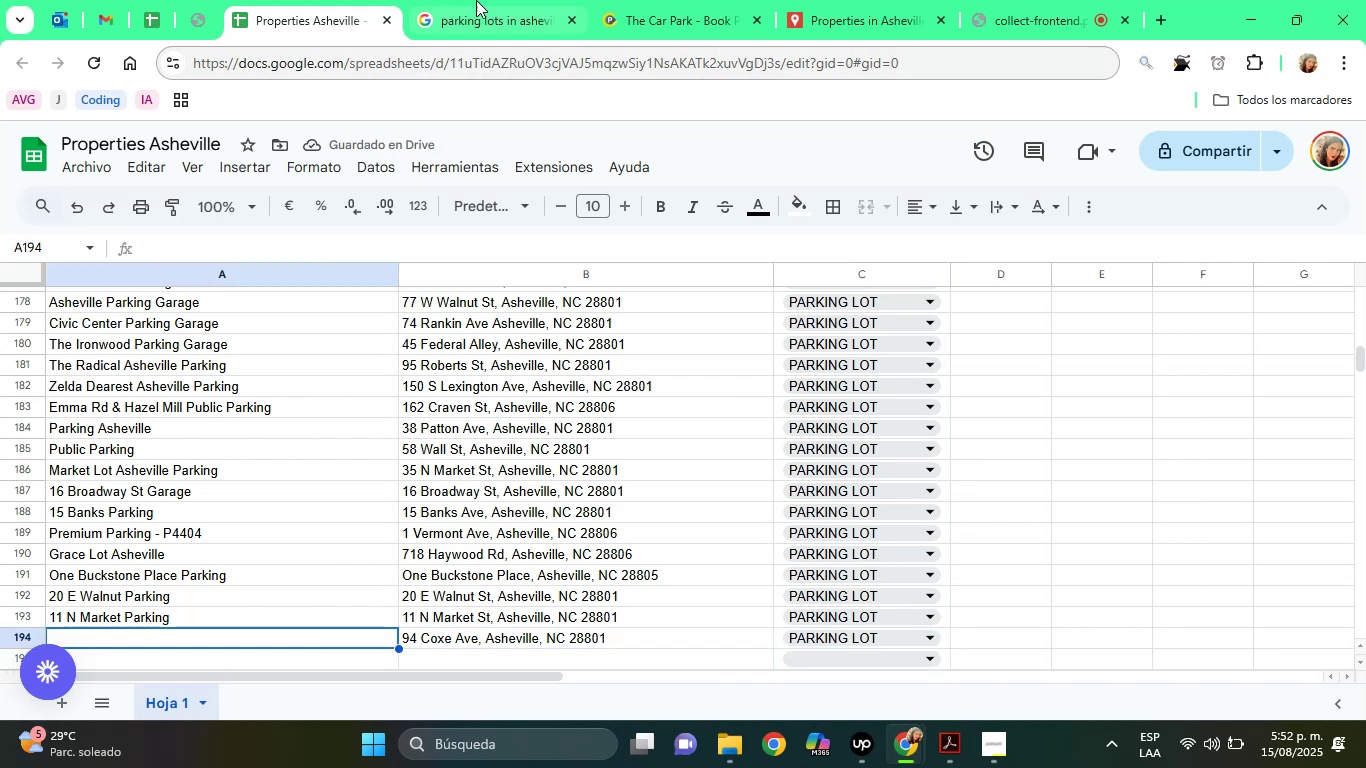 
left_click([474, 0])
 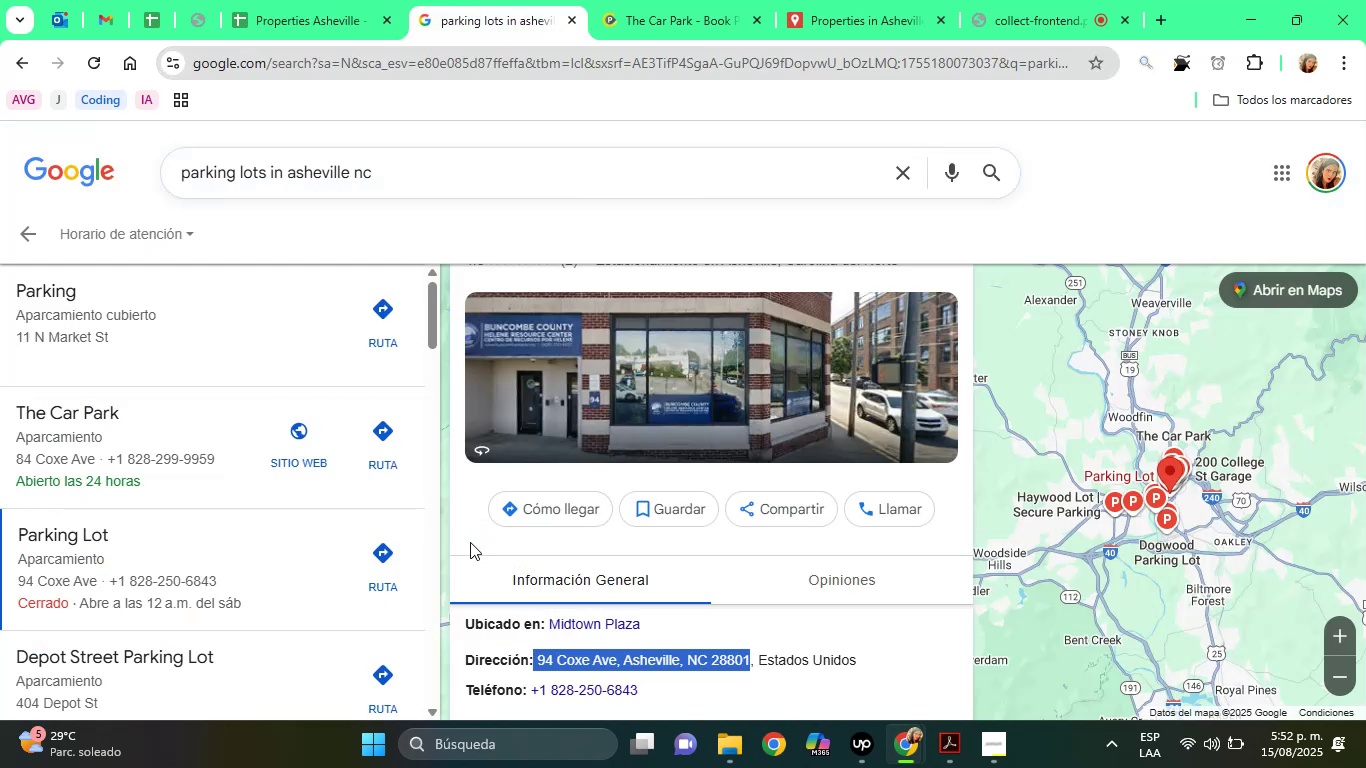 
left_click([467, 543])
 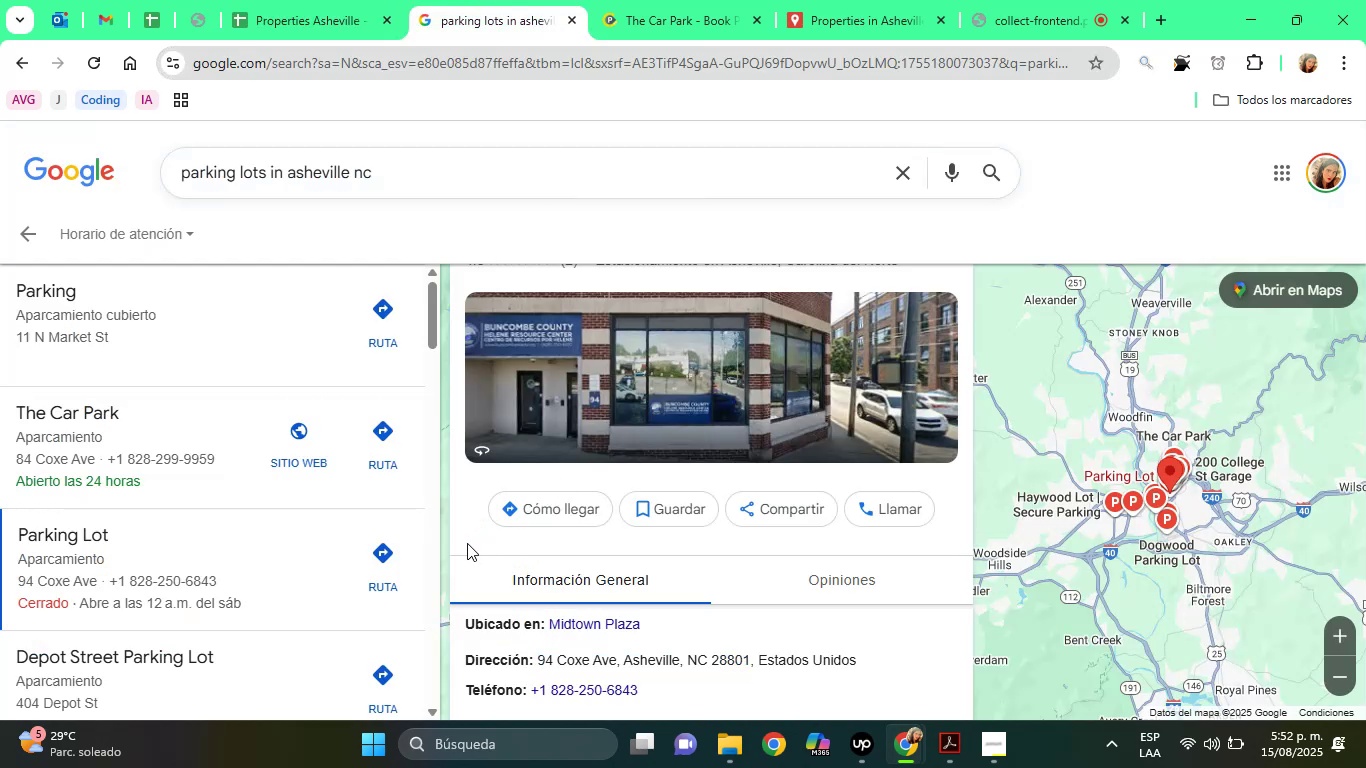 
hold_key(key=ArrowUp, duration=0.67)
 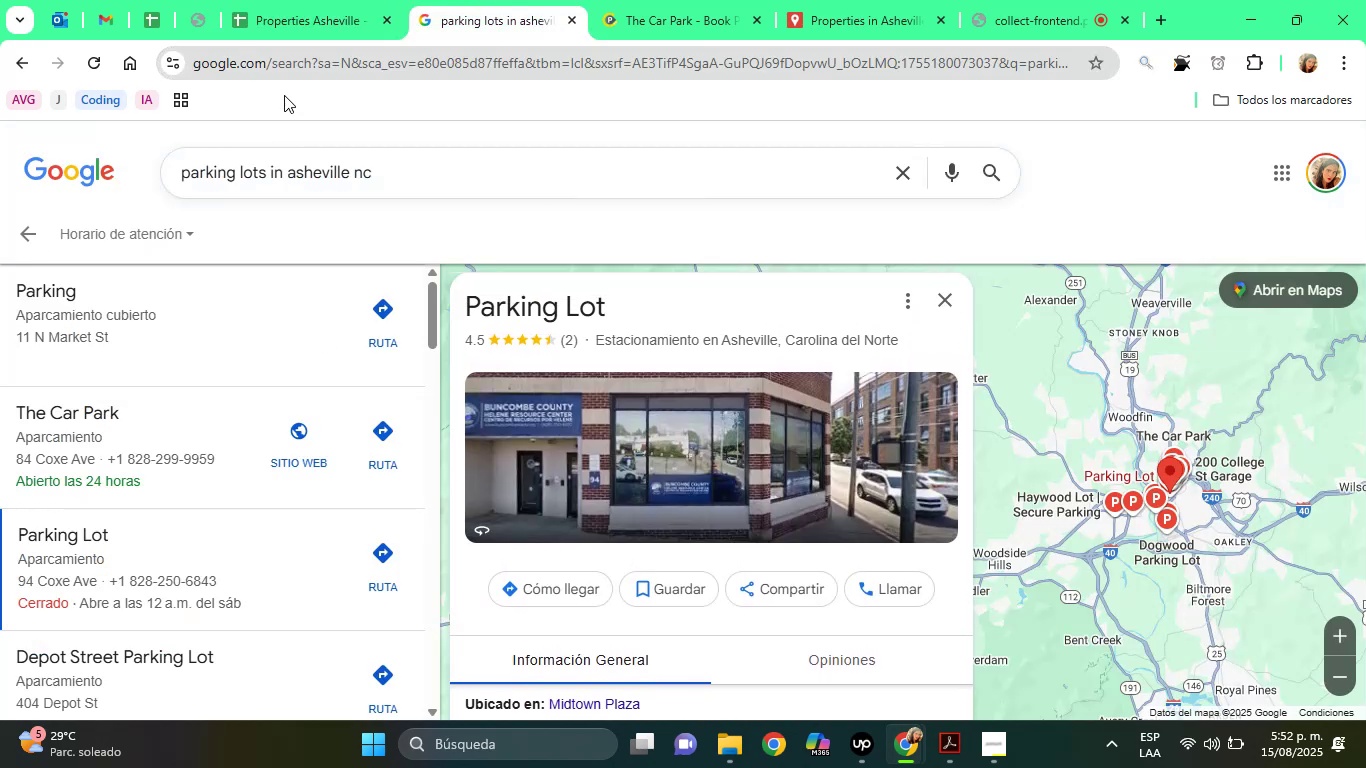 
left_click([317, 0])
 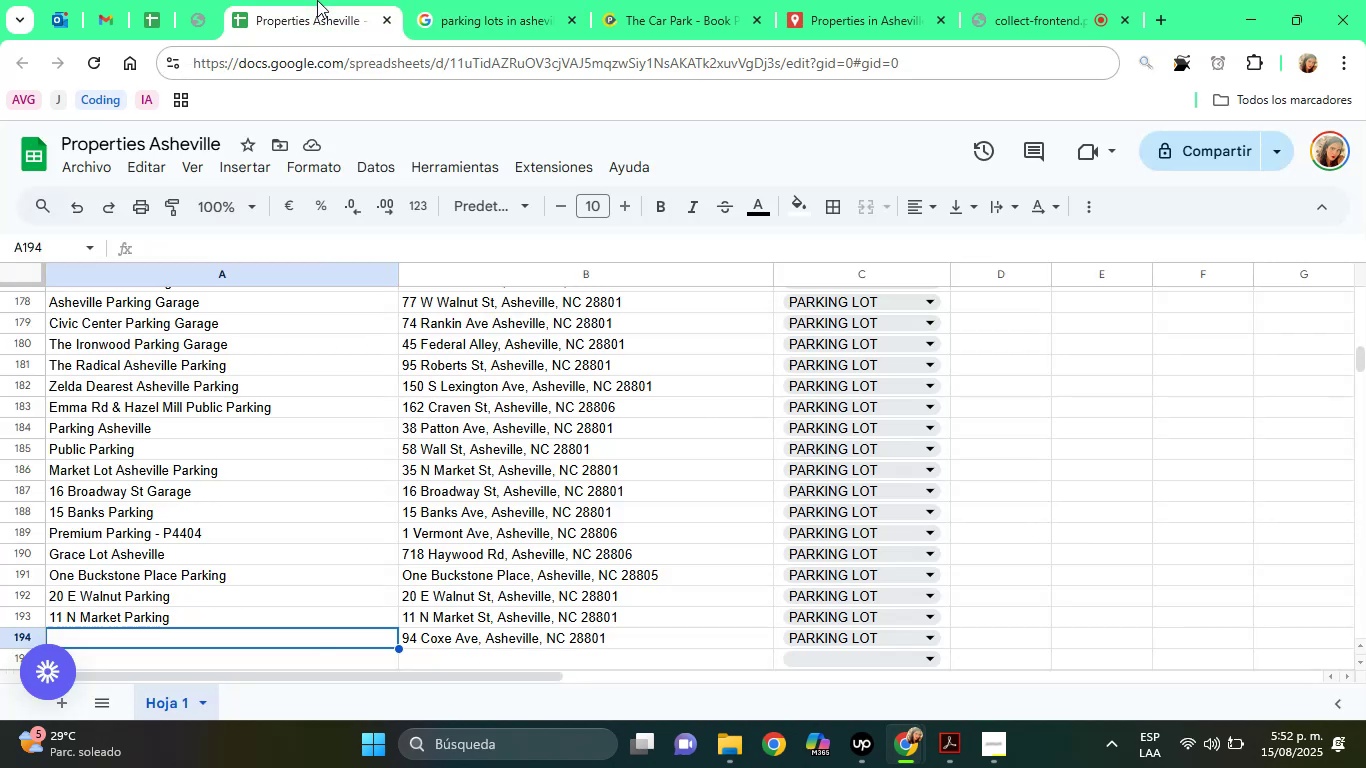 
left_click([317, 0])
 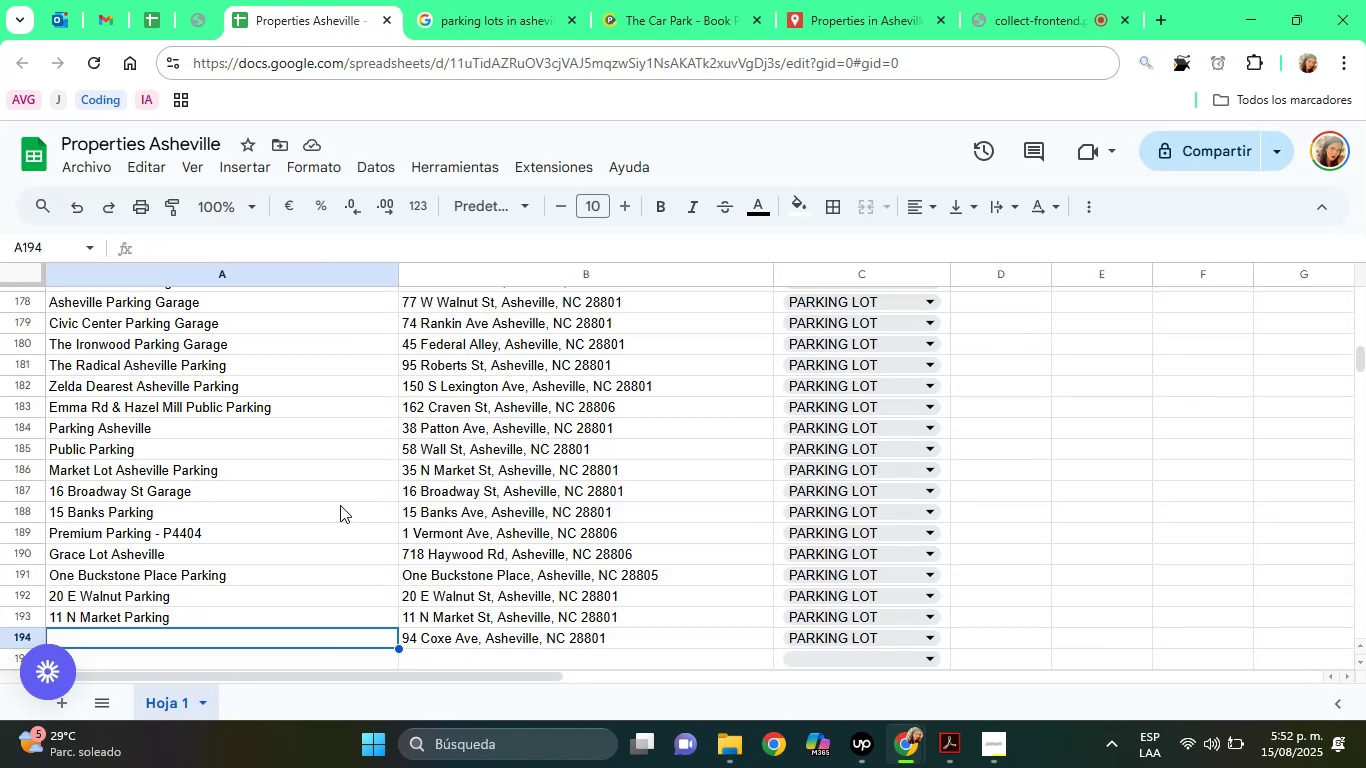 
type((4 )
key(Backspace)
key(Backspace)
key(Backspace)
key(Backspace)
type(94 Coxe Parking)
 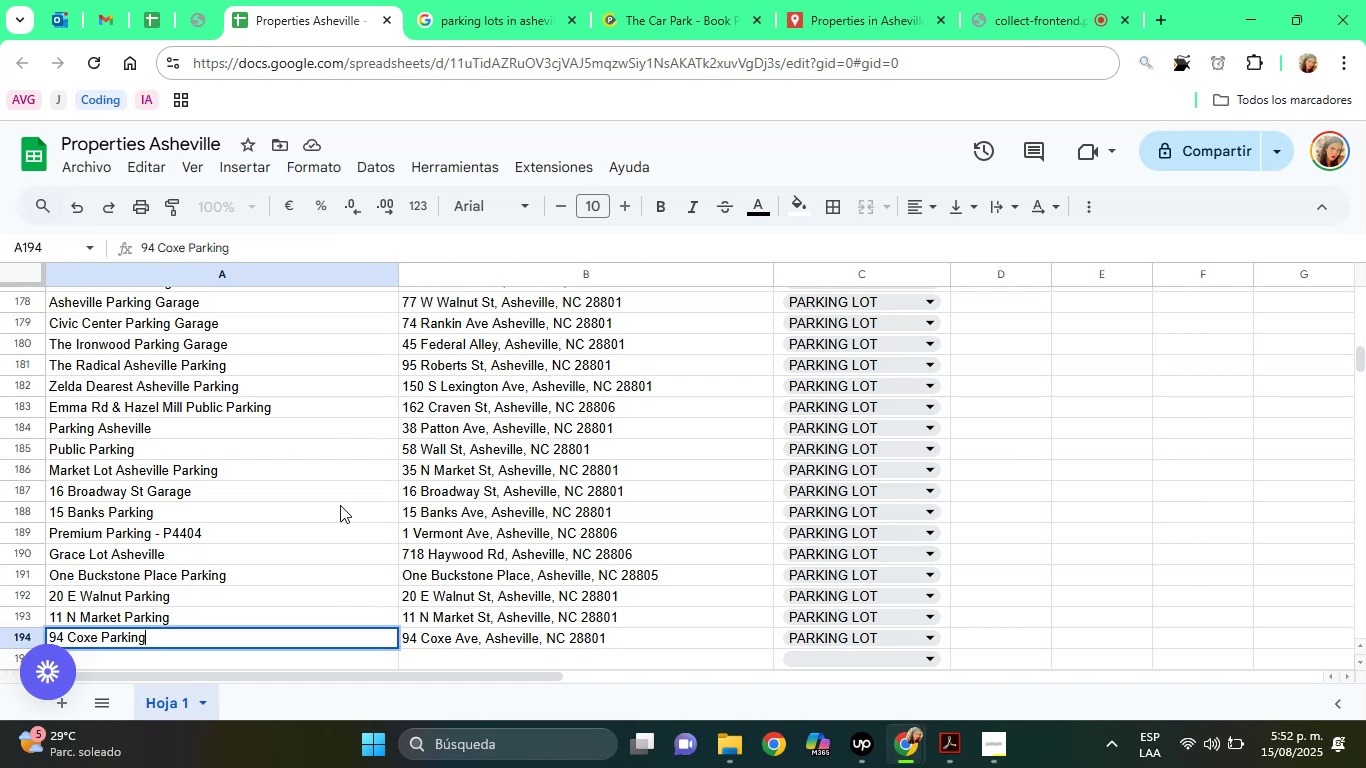 
 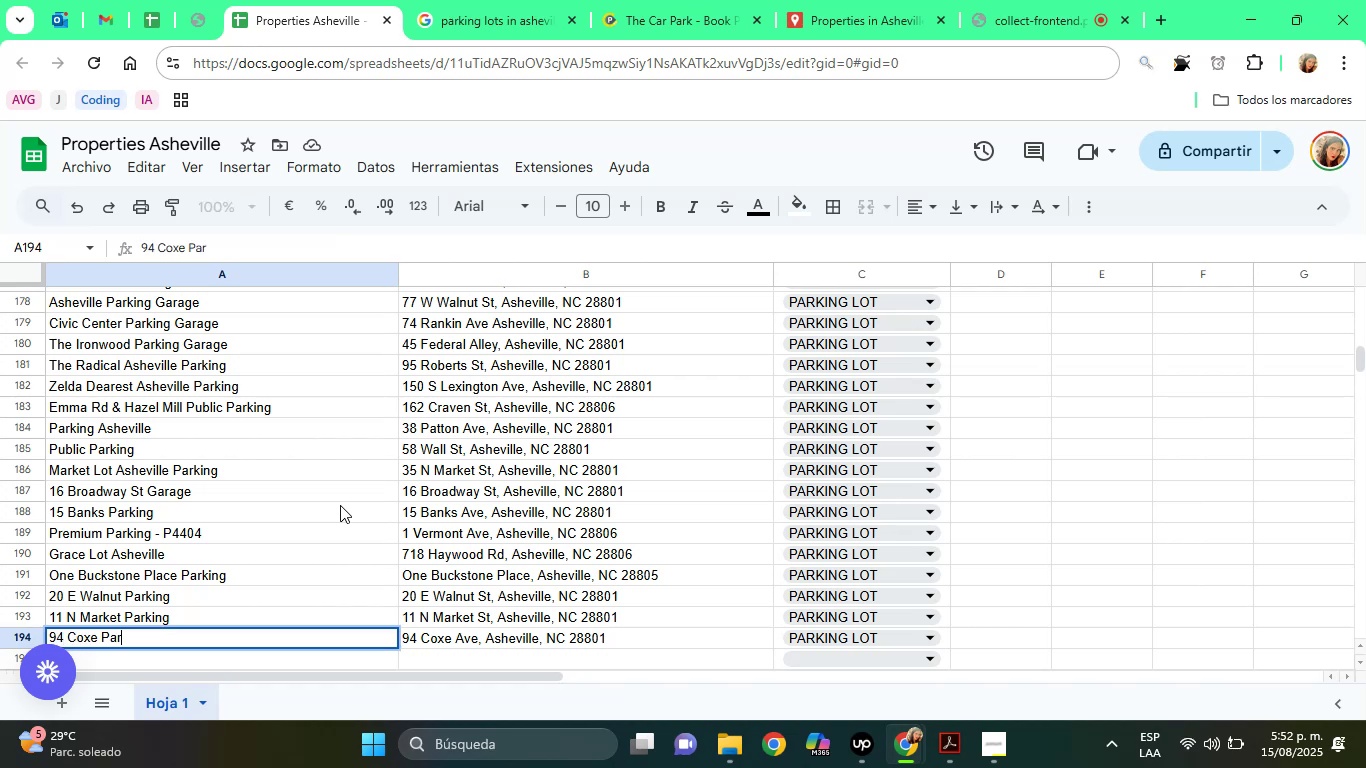 
key(Enter)
 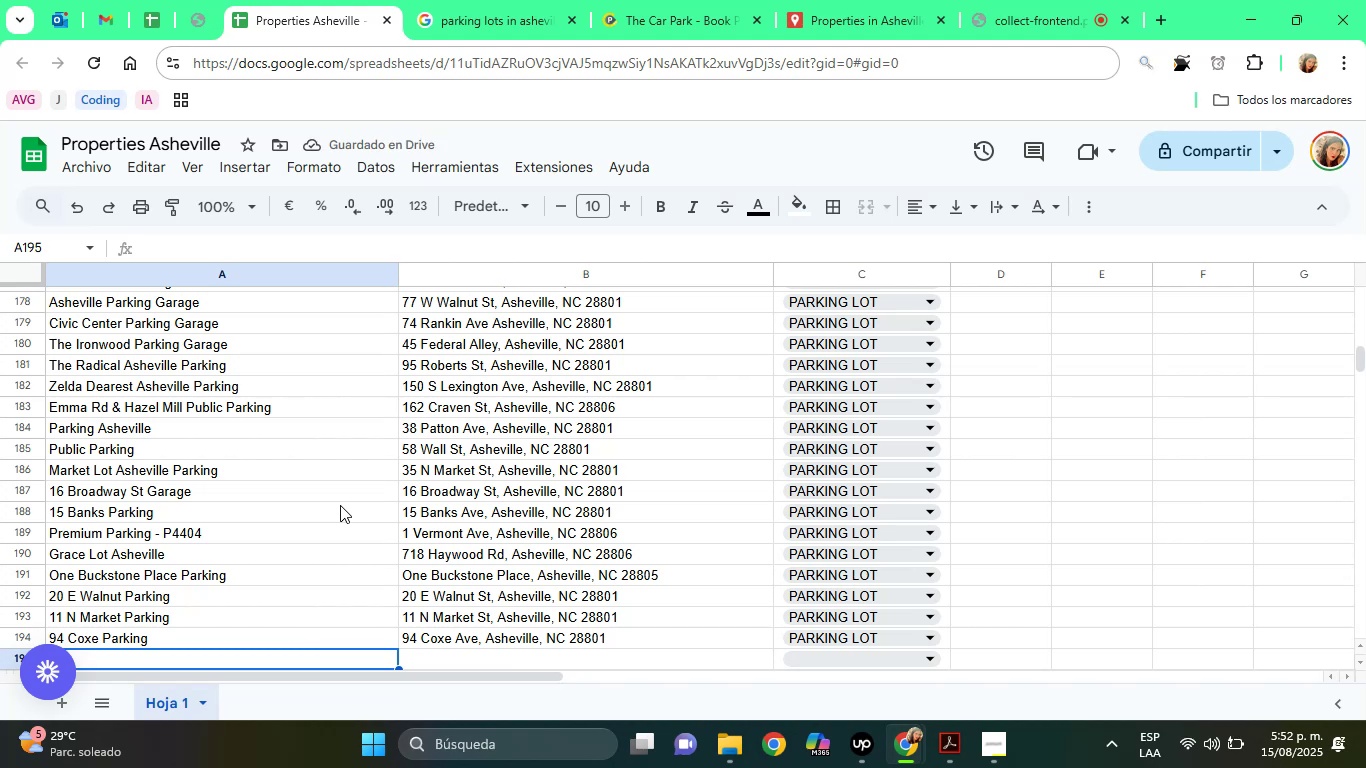 
wait(8.5)
 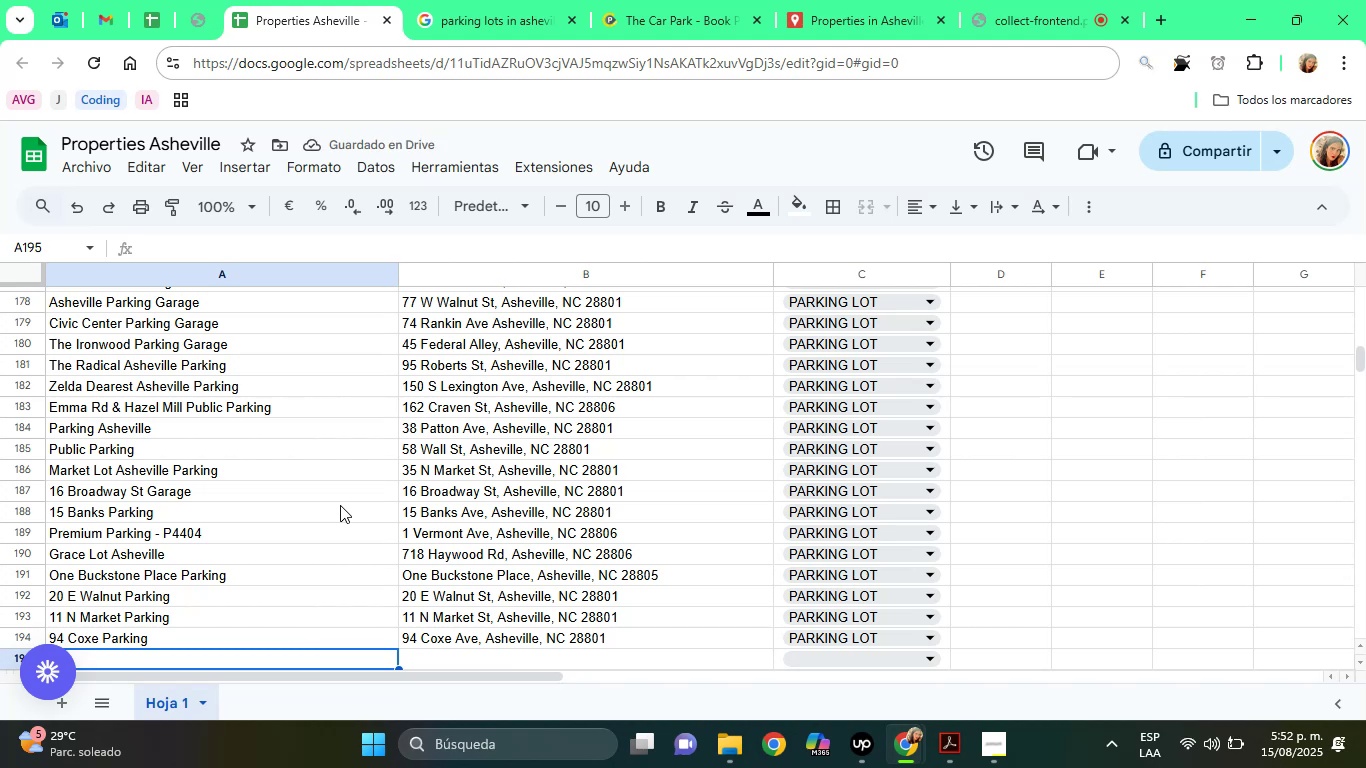 
key(ArrowDown)
 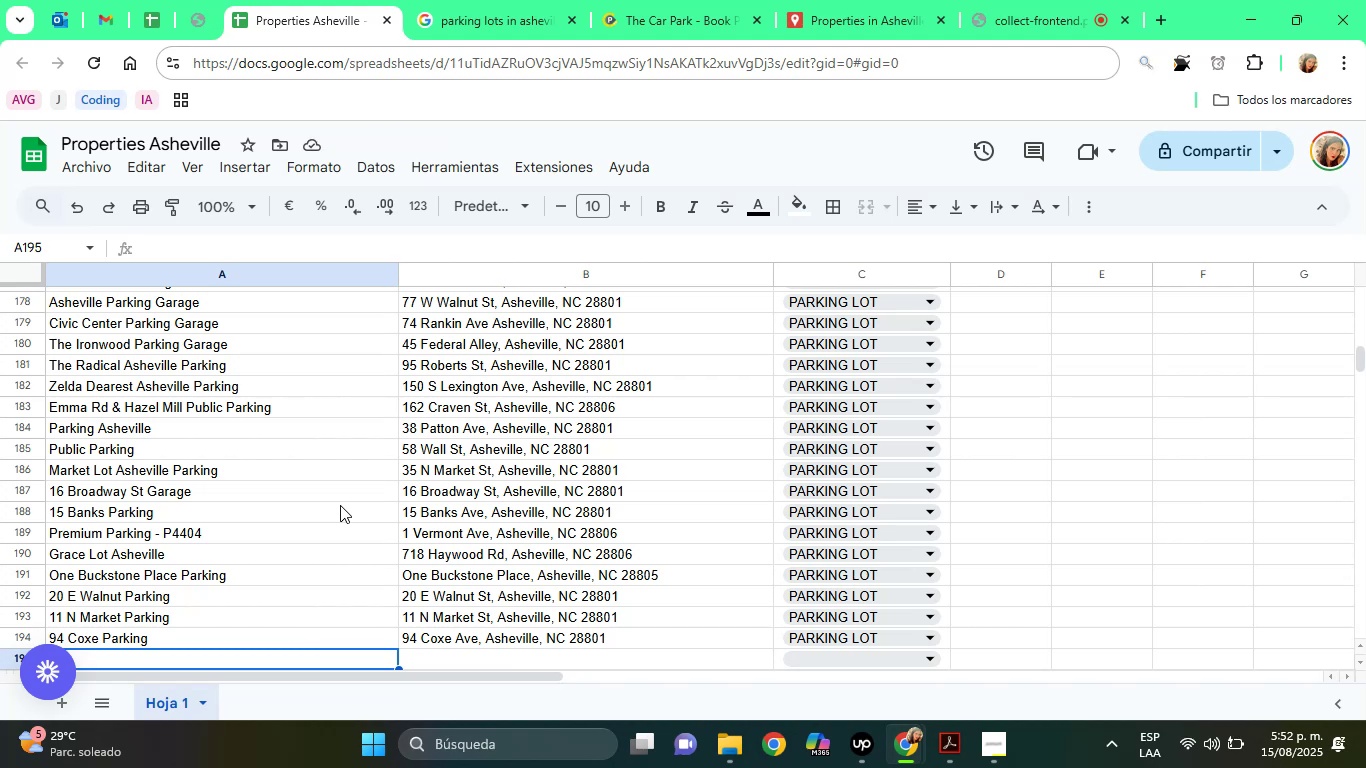 
key(ArrowDown)
 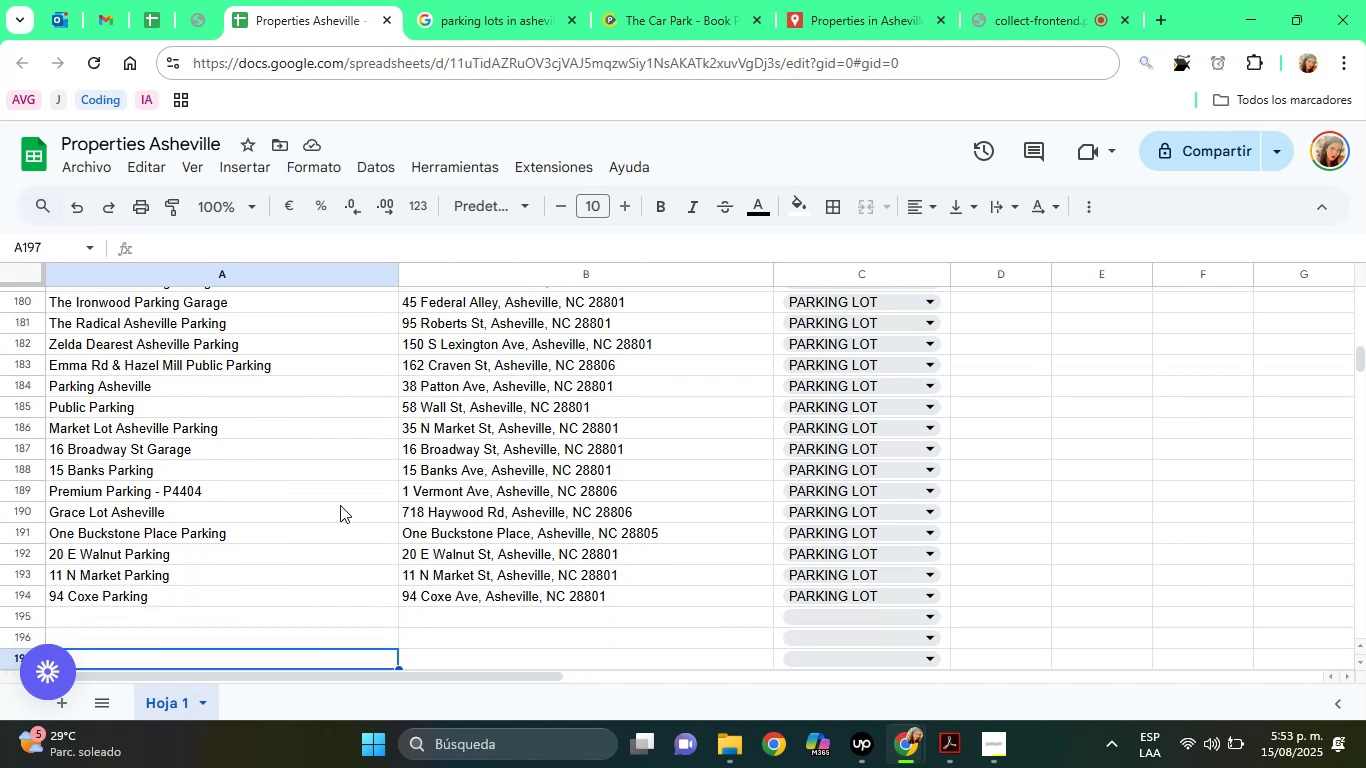 
key(ArrowDown)
 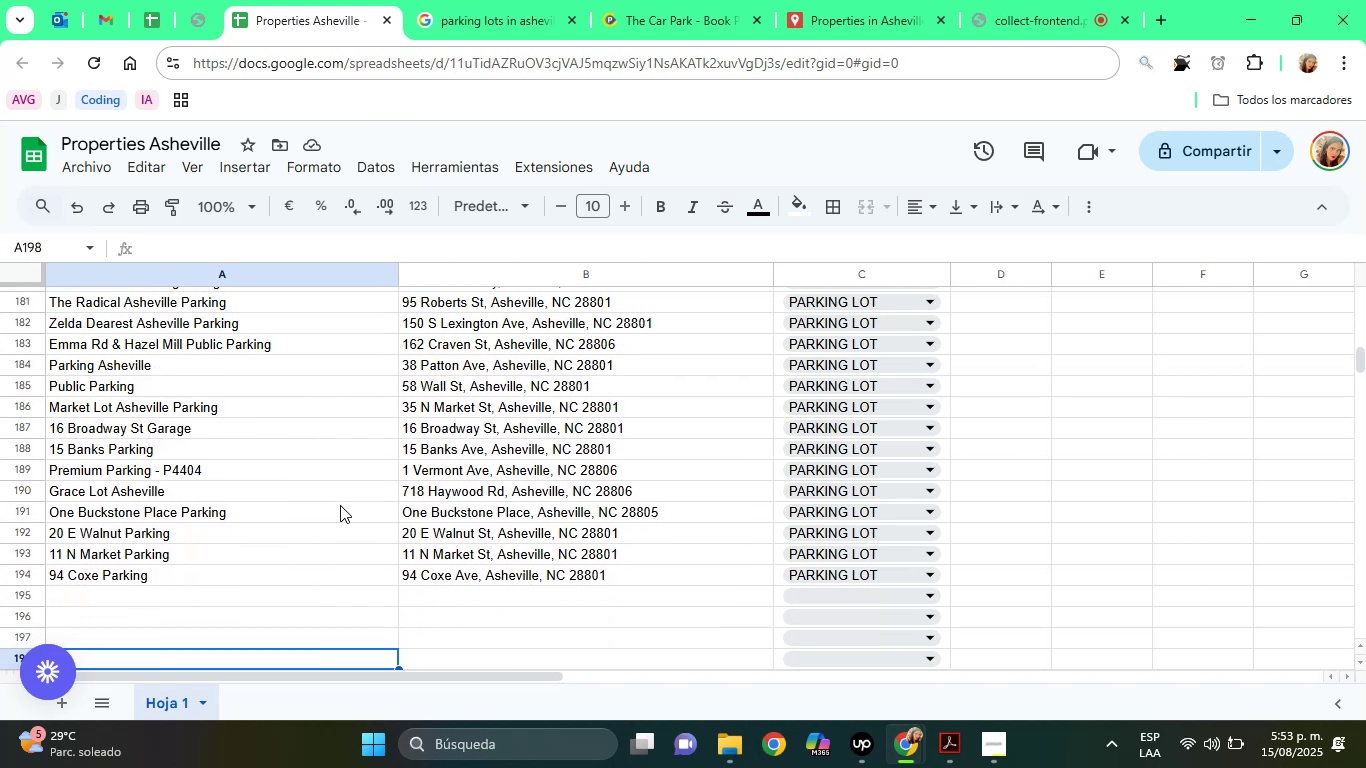 
key(ArrowDown)
 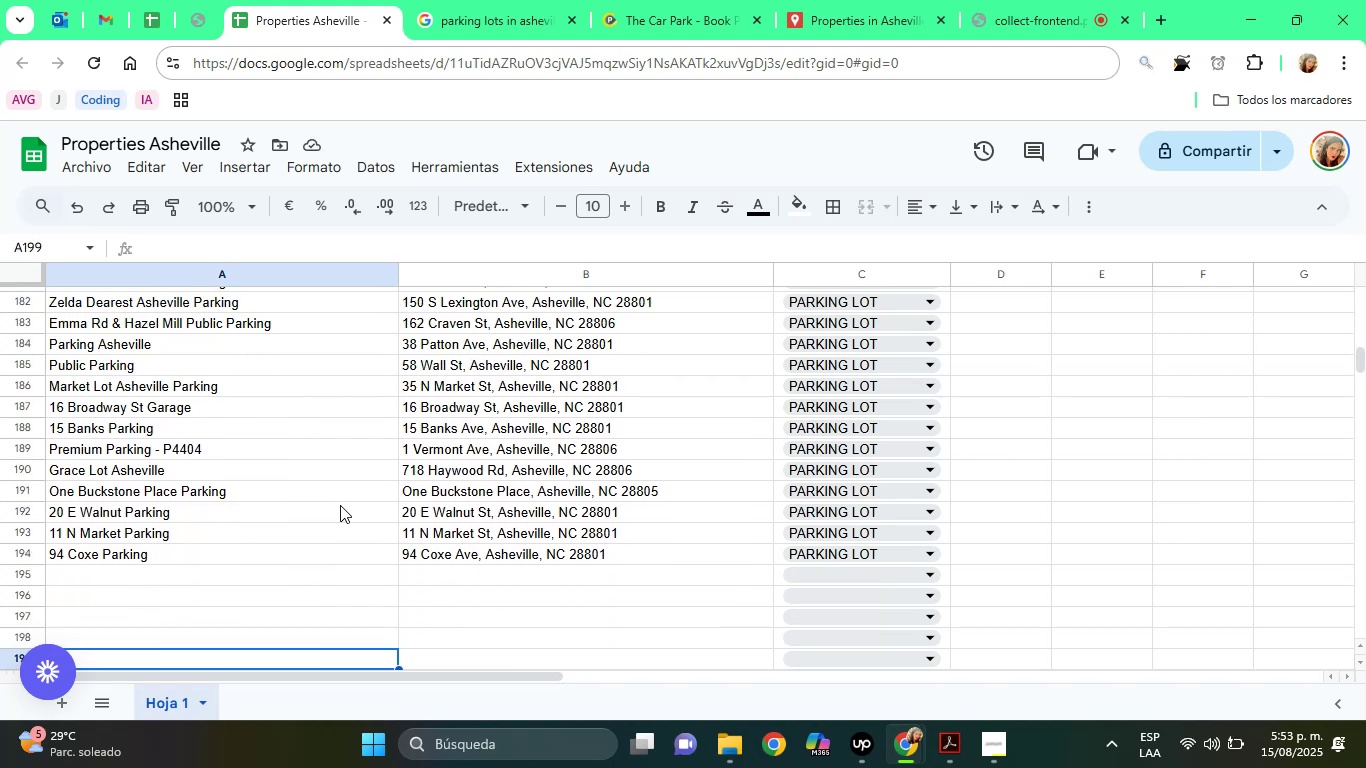 
key(ArrowUp)
 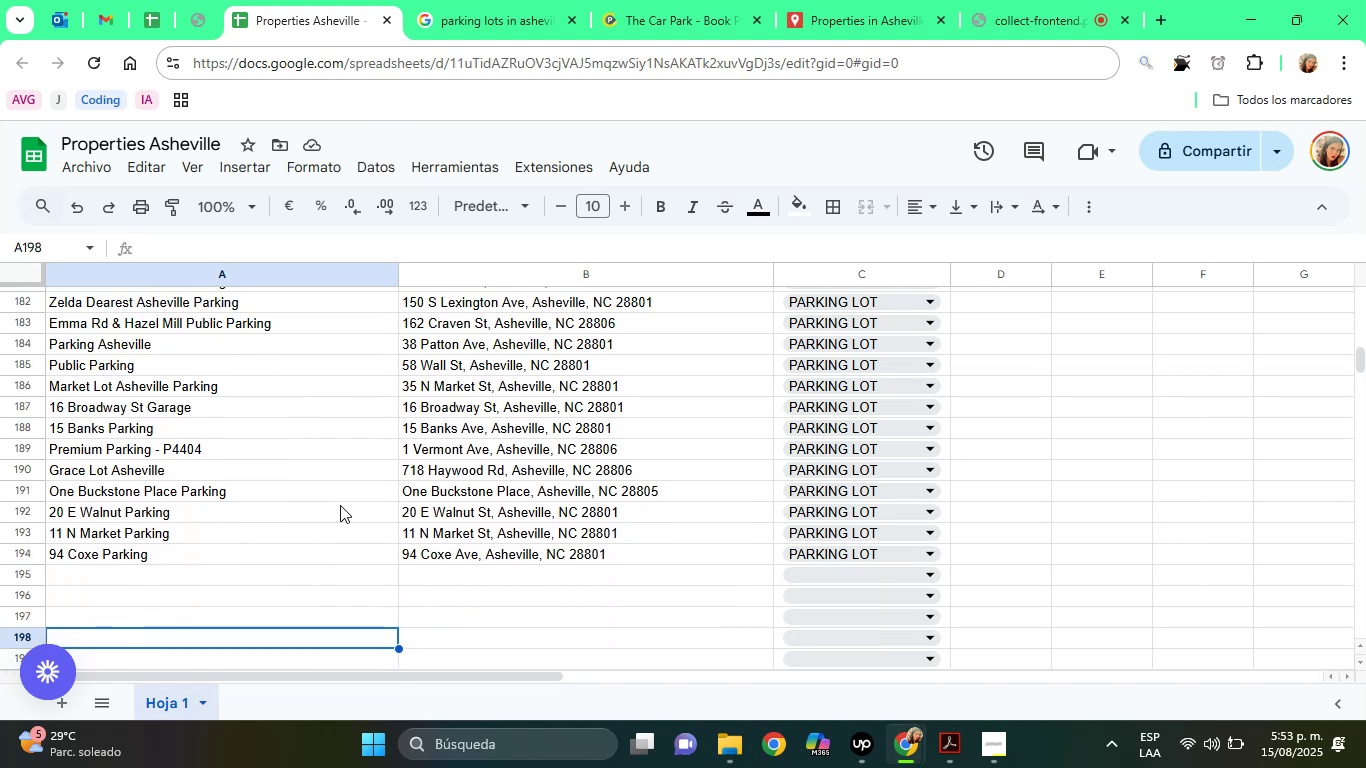 
key(ArrowUp)
 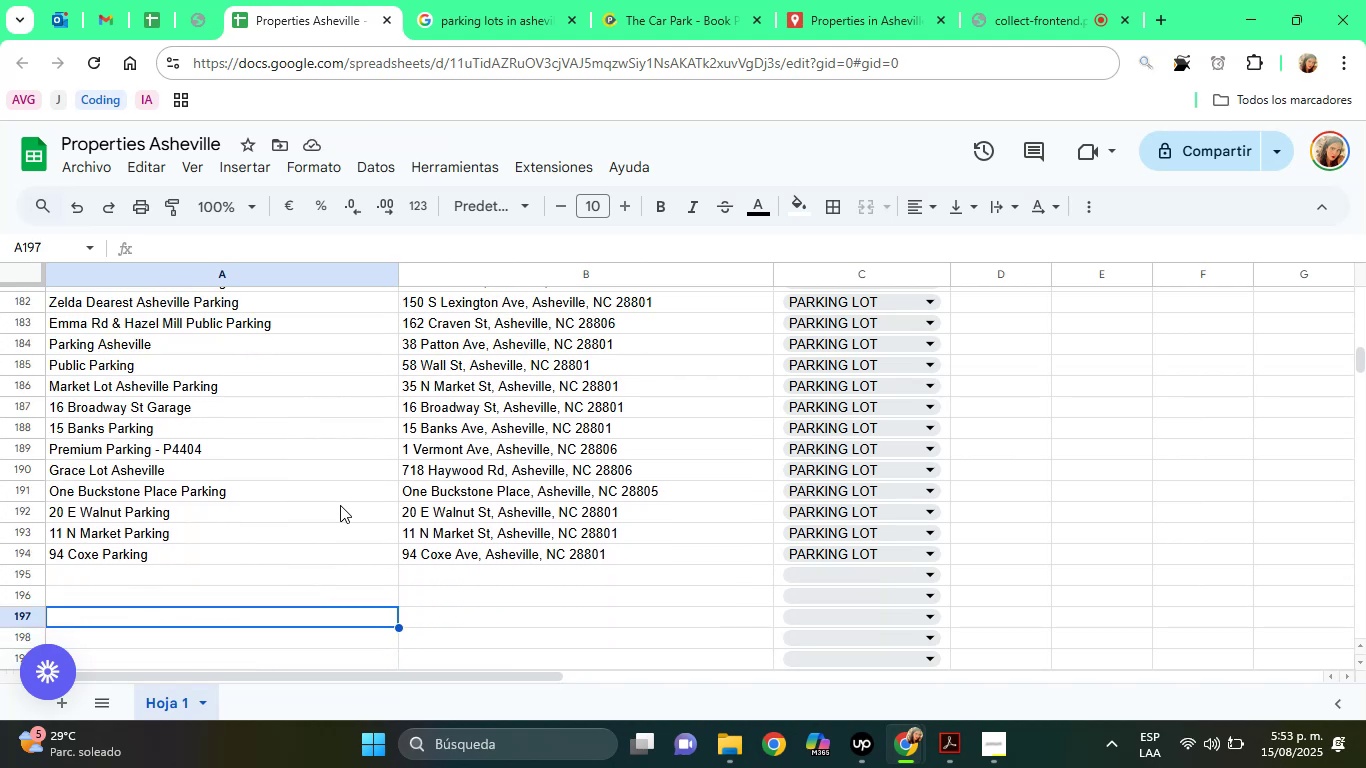 
key(ArrowUp)
 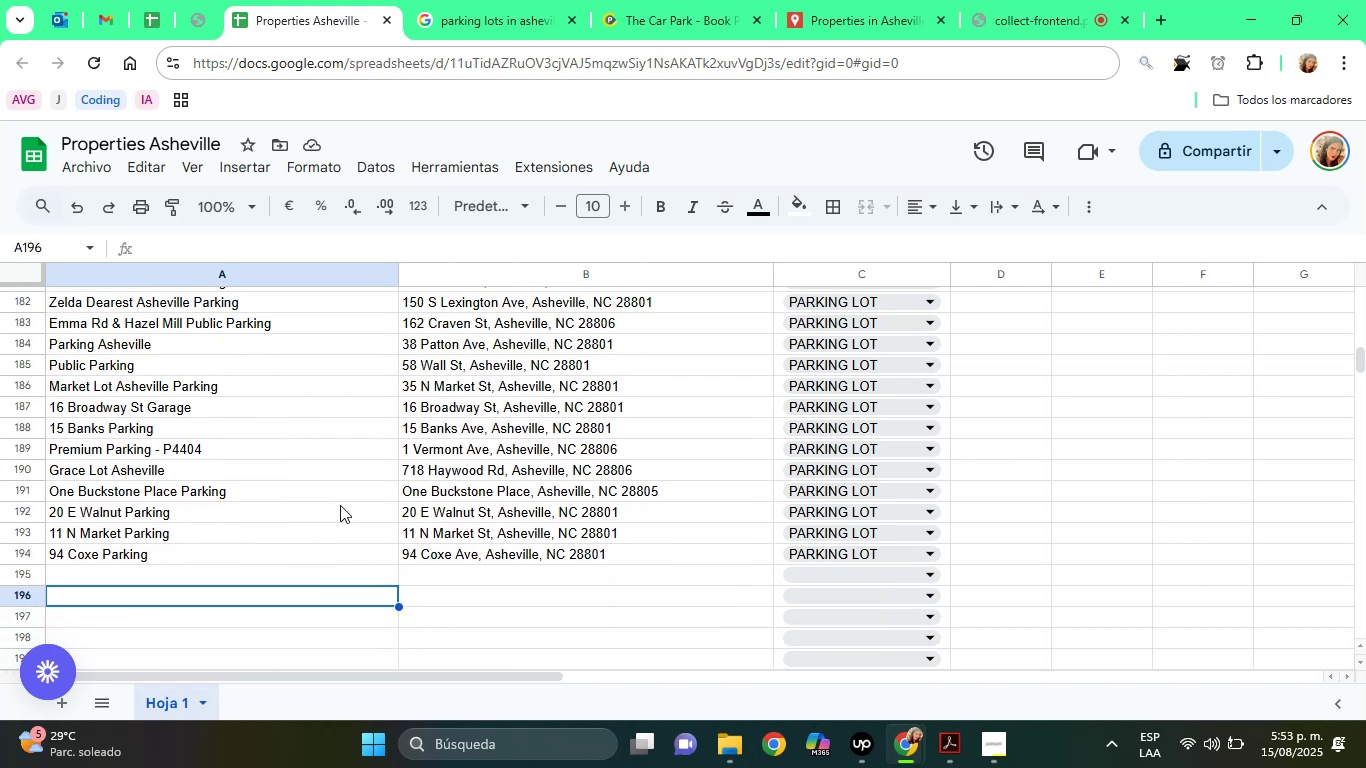 
key(ArrowUp)
 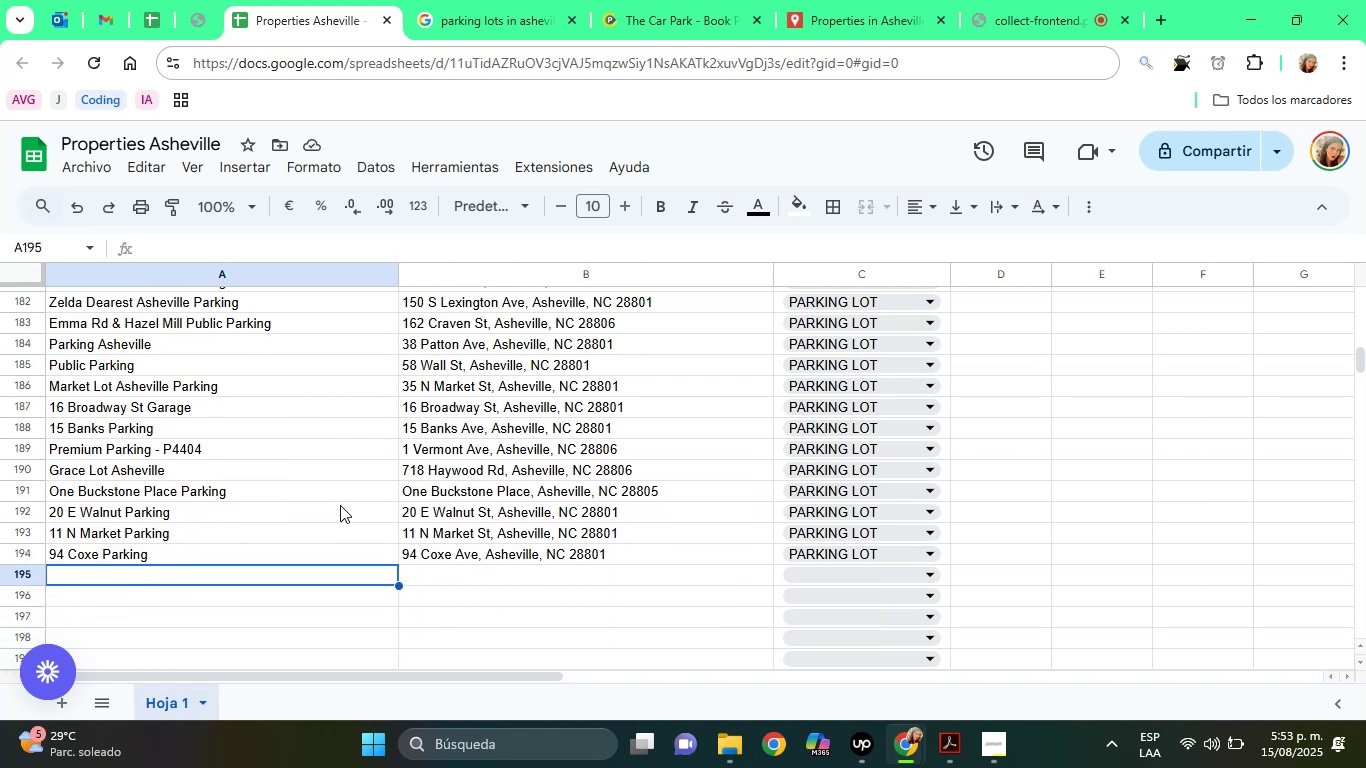 
key(ArrowRight)
 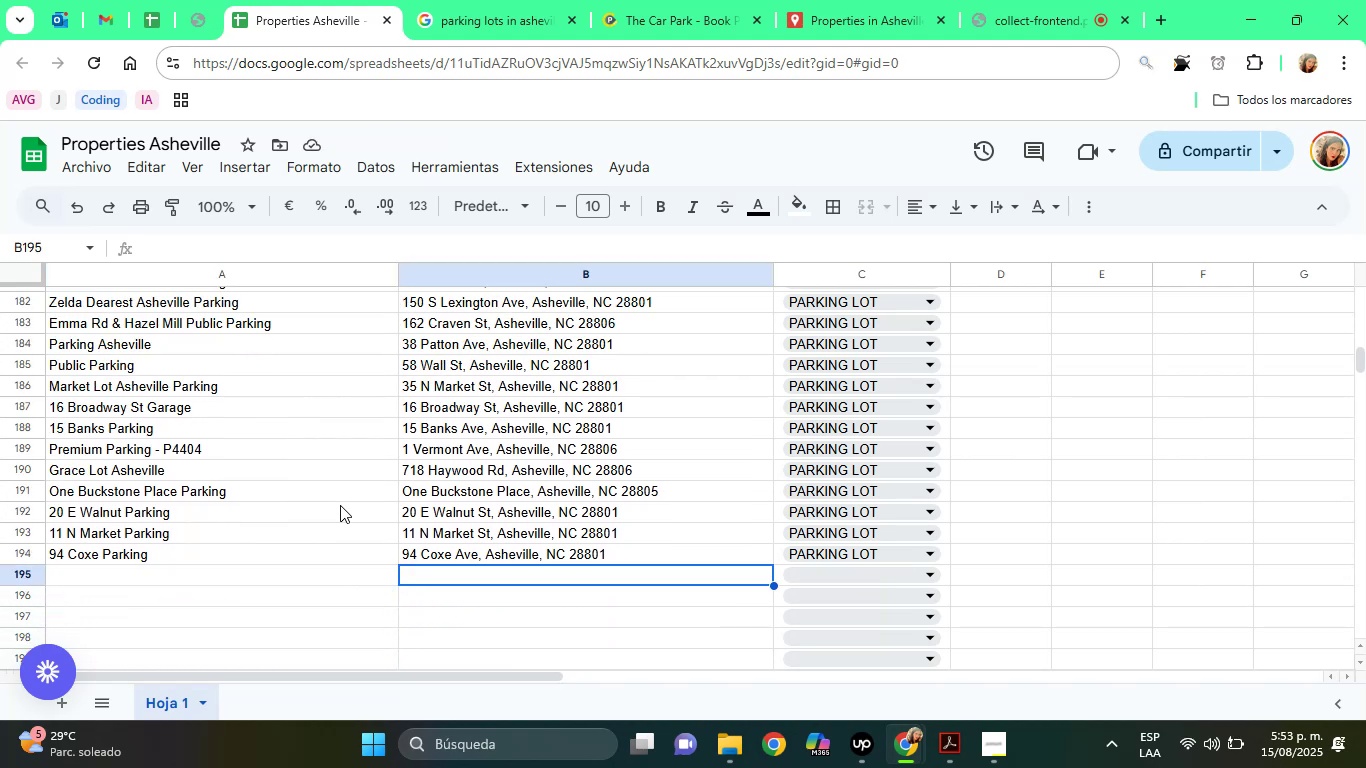 
key(ArrowUp)
 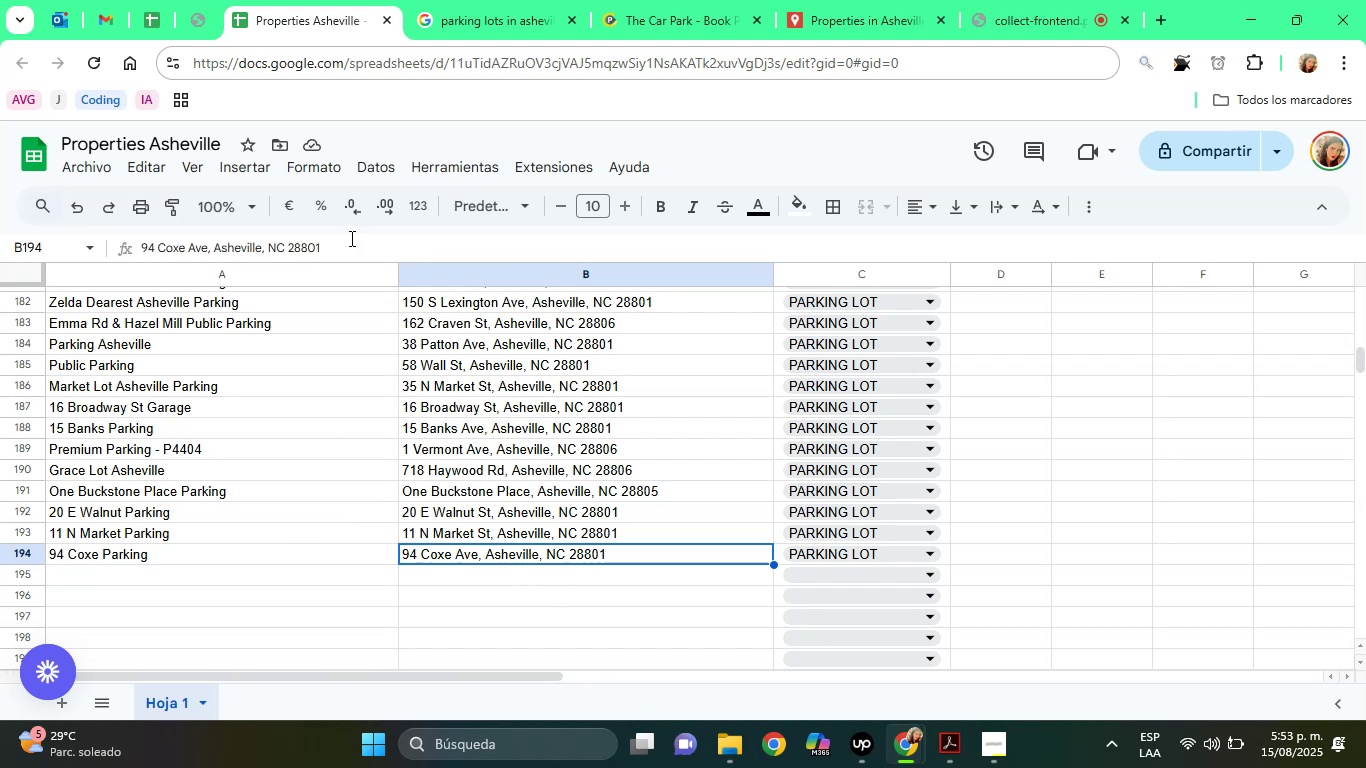 
double_click([342, 238])
 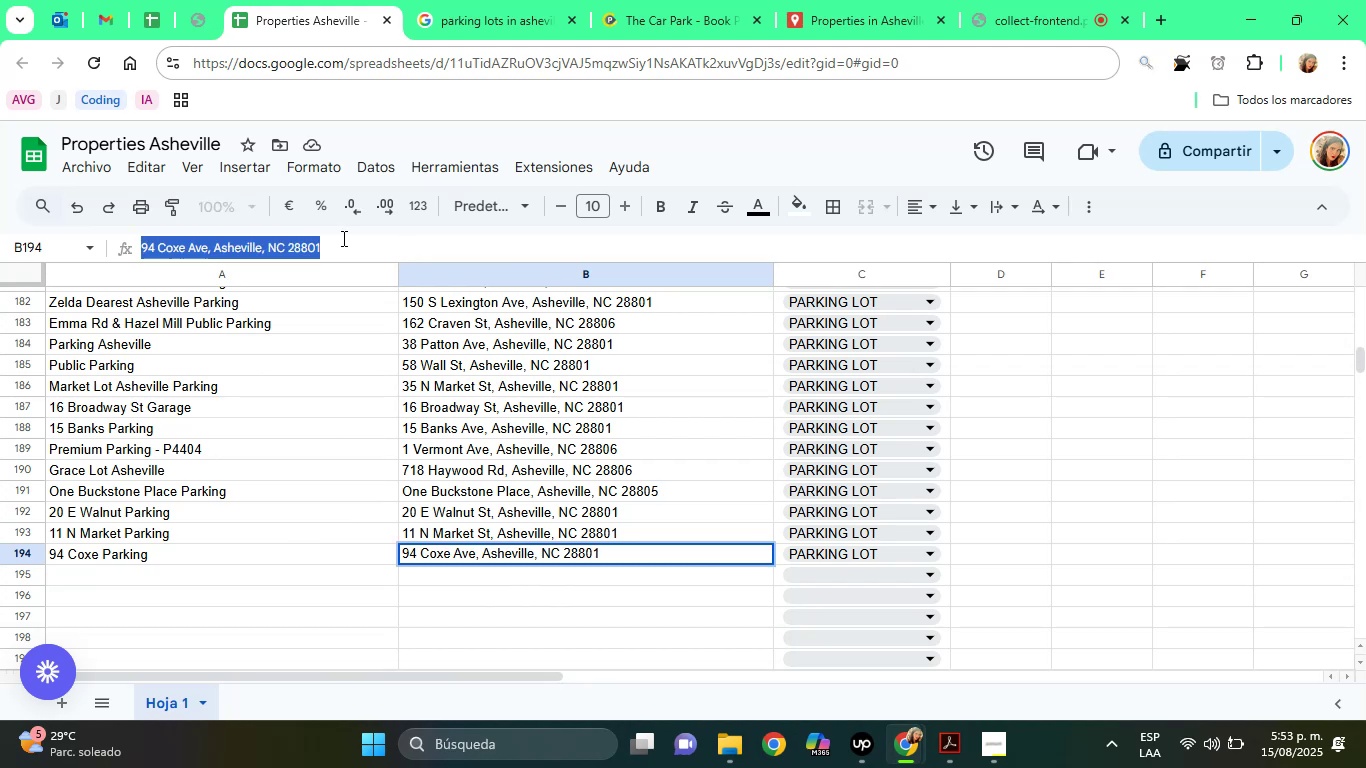 
triple_click([342, 238])
 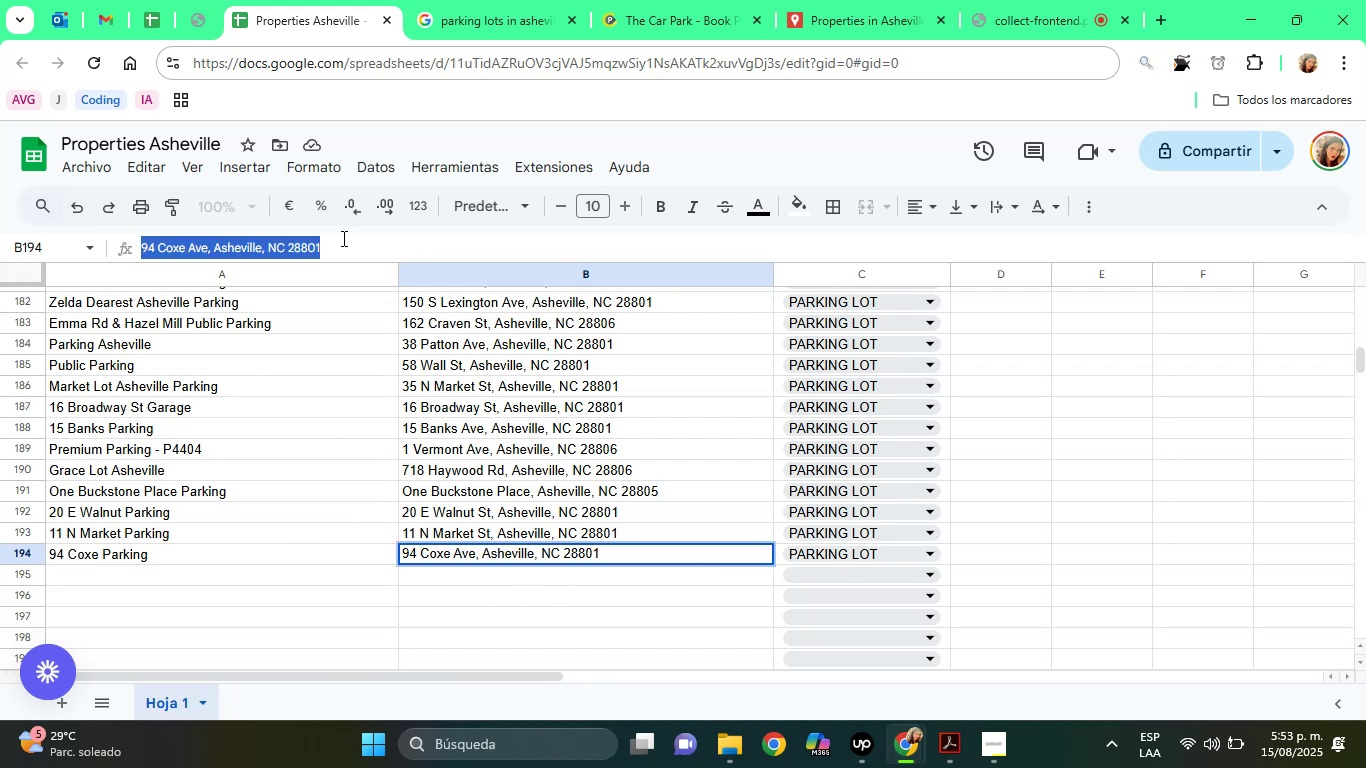 
right_click([342, 238])
 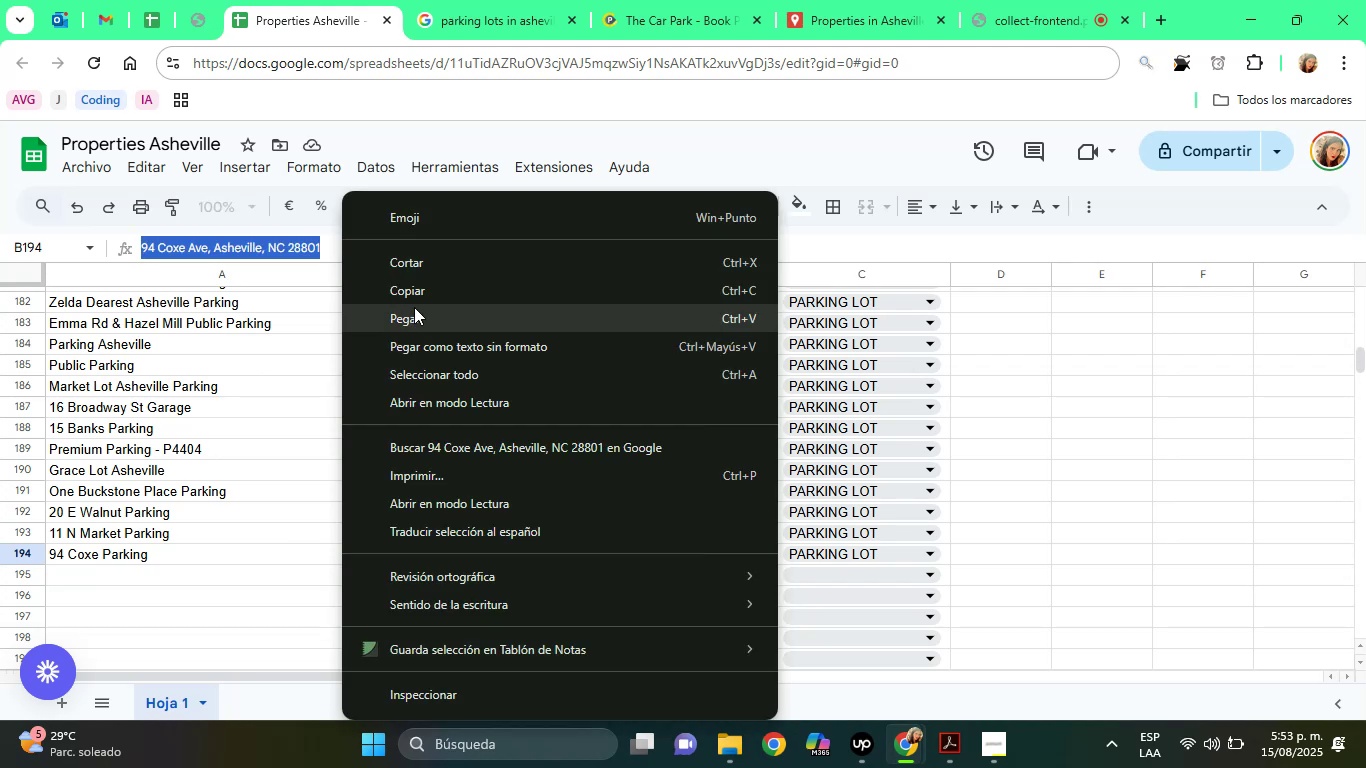 
left_click([411, 297])
 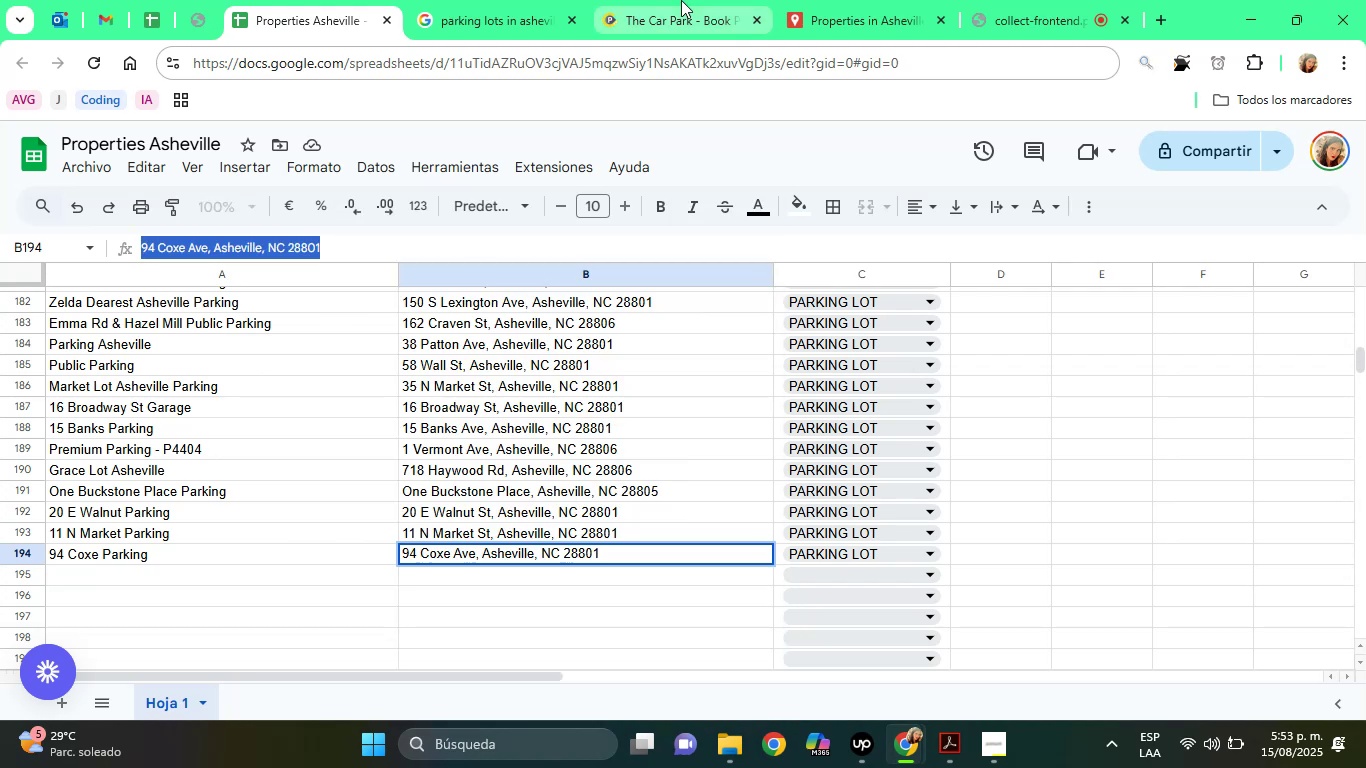 
left_click([681, 0])
 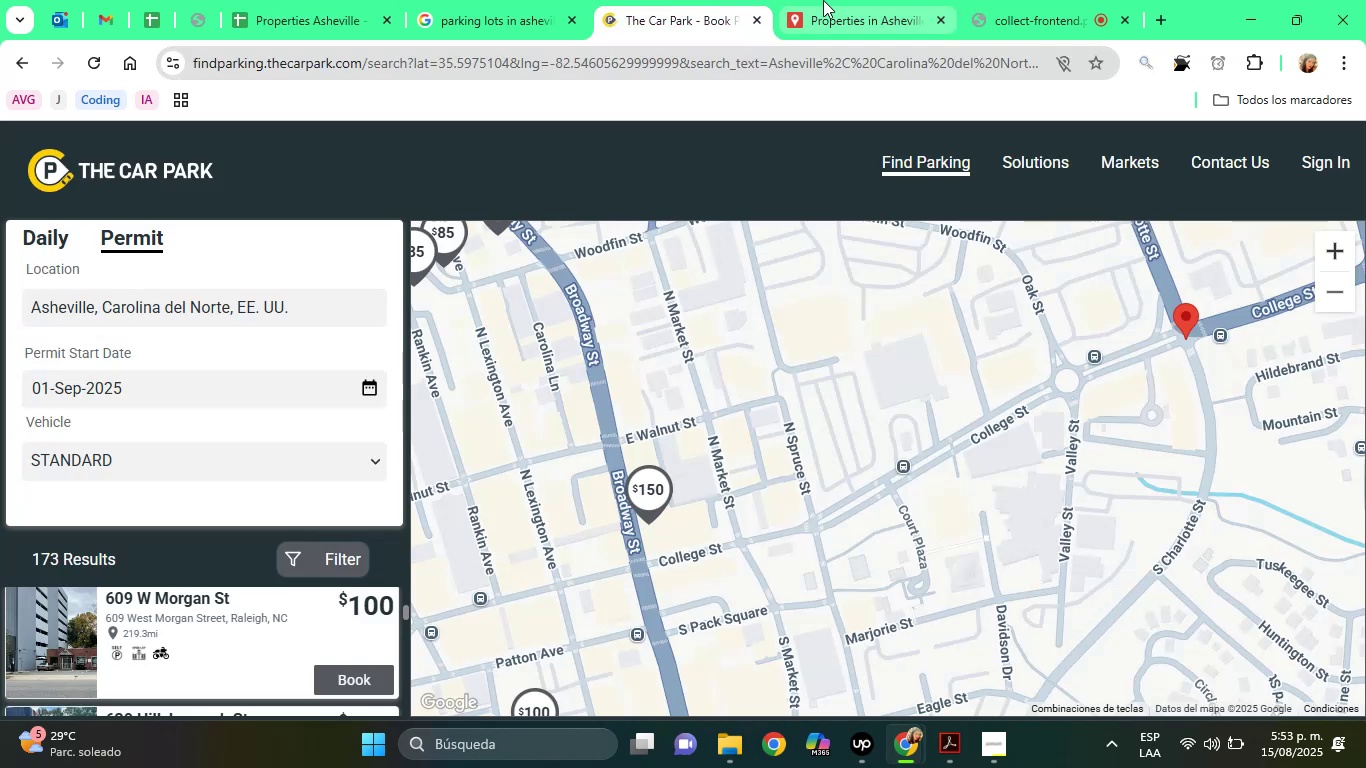 
left_click([823, 0])
 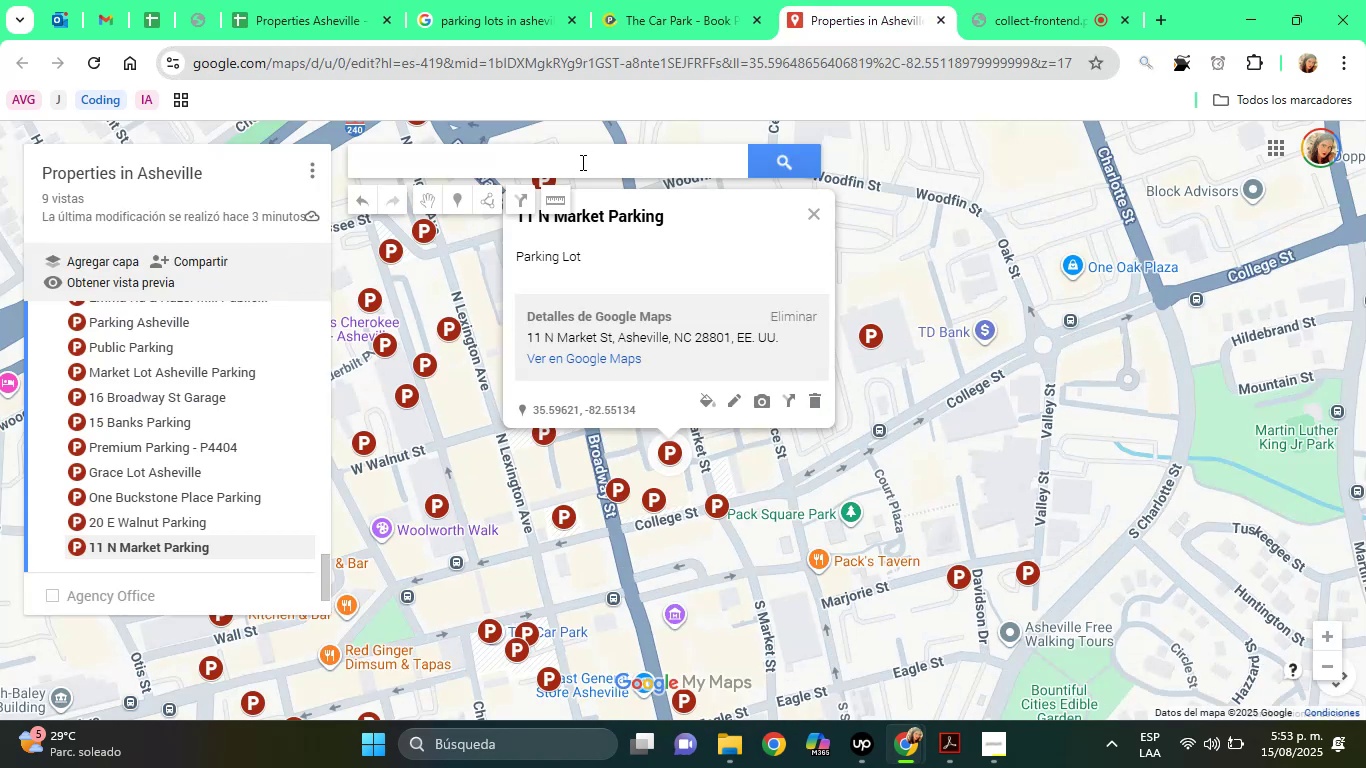 
left_click([581, 162])
 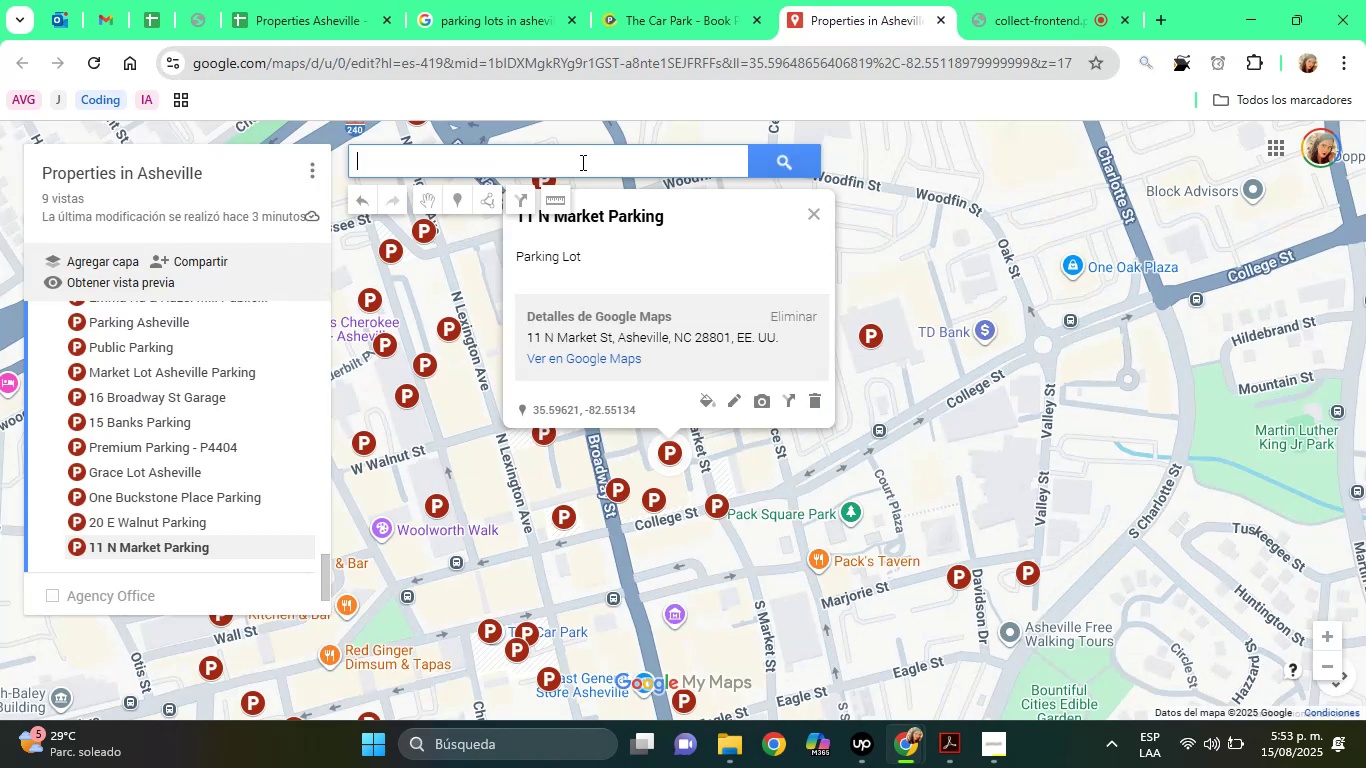 
right_click([581, 162])
 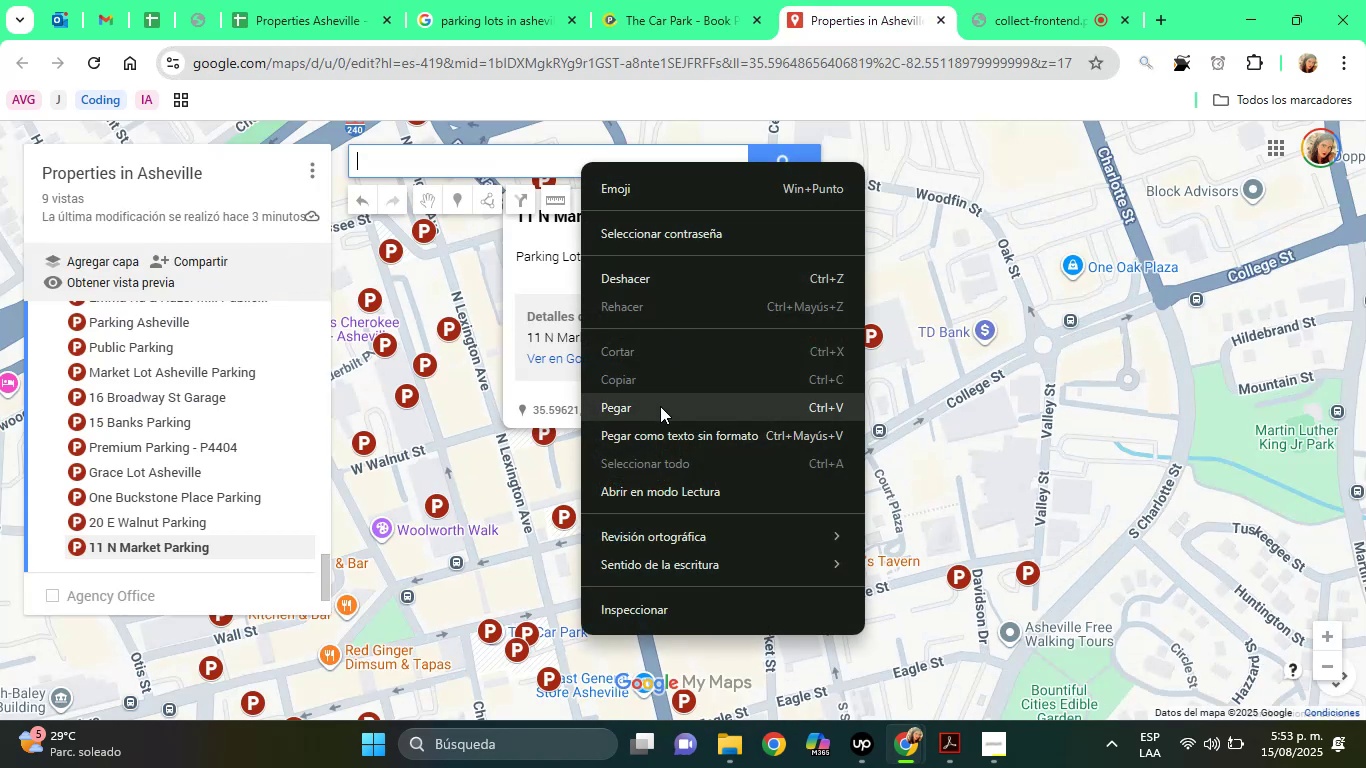 
left_click([660, 407])
 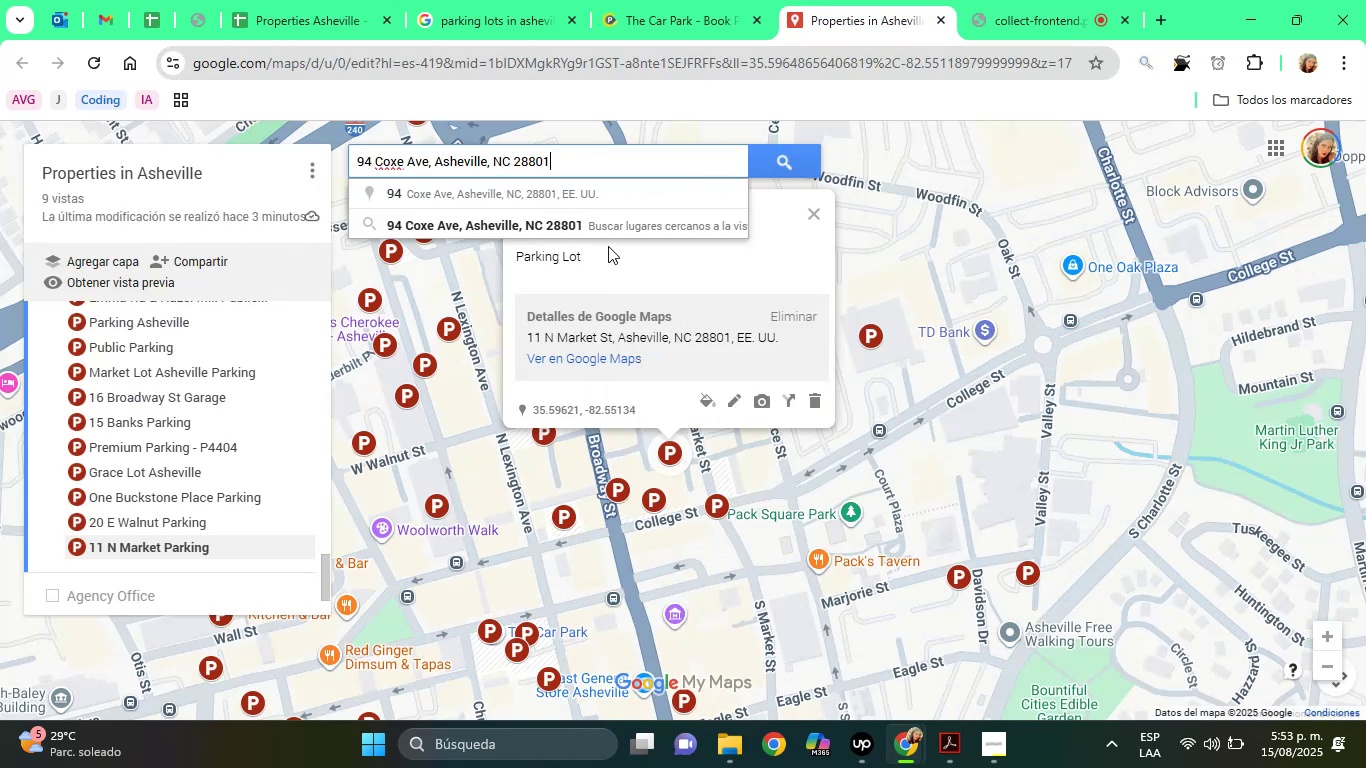 
left_click([609, 224])
 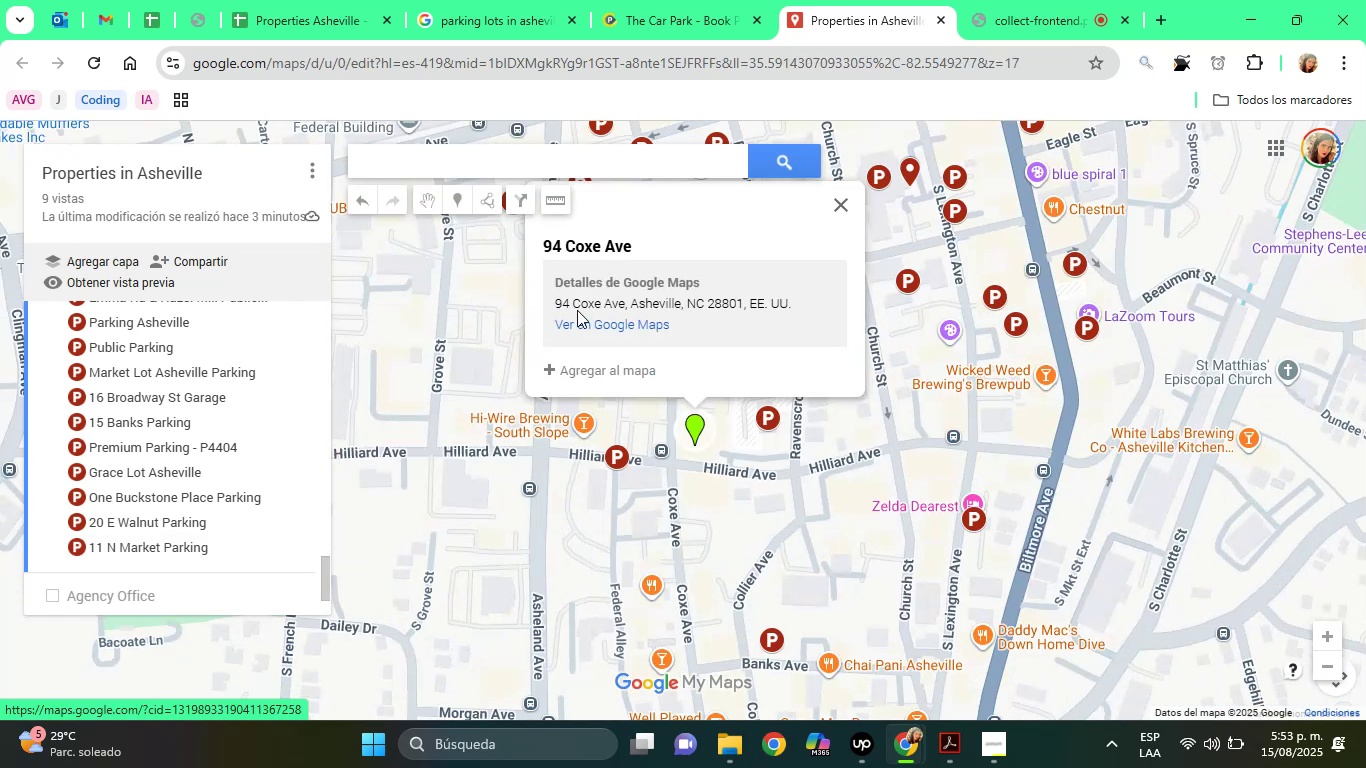 
left_click([595, 390])
 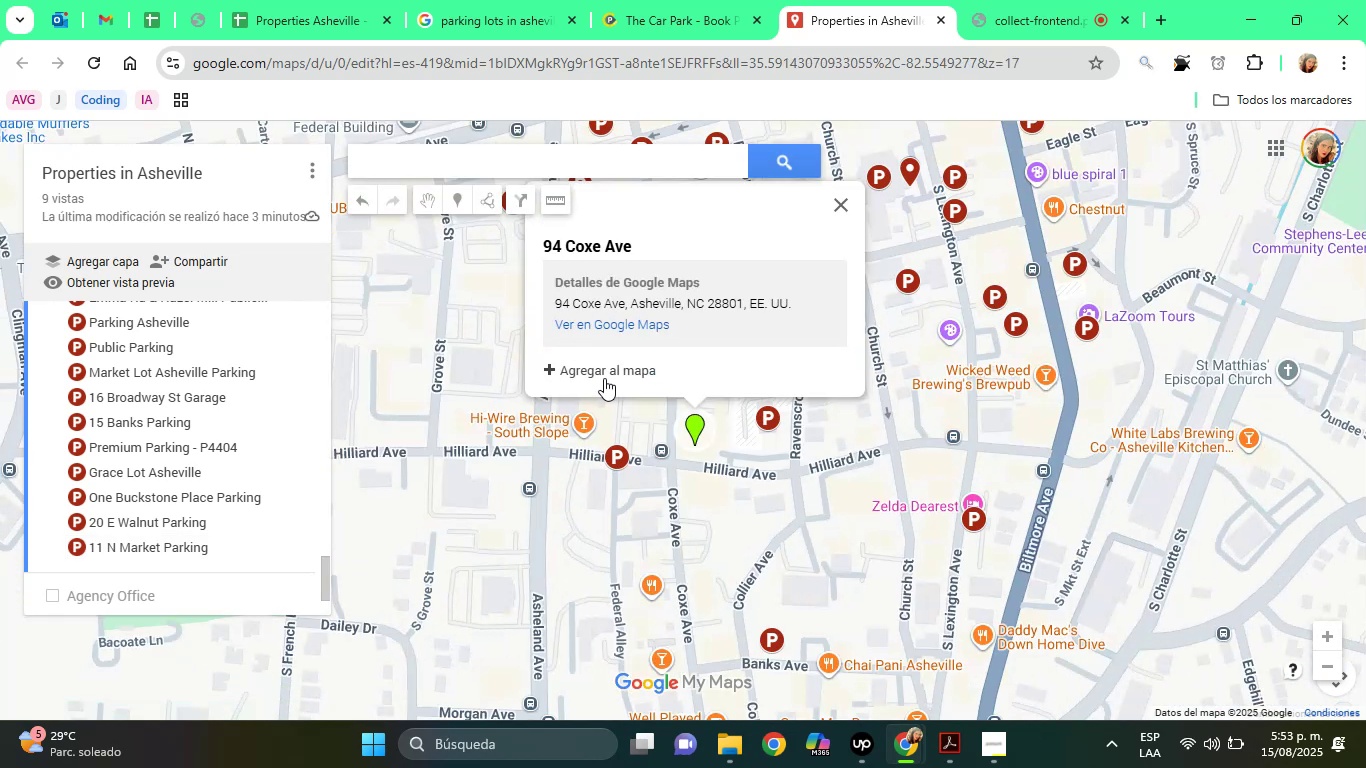 
left_click([604, 378])
 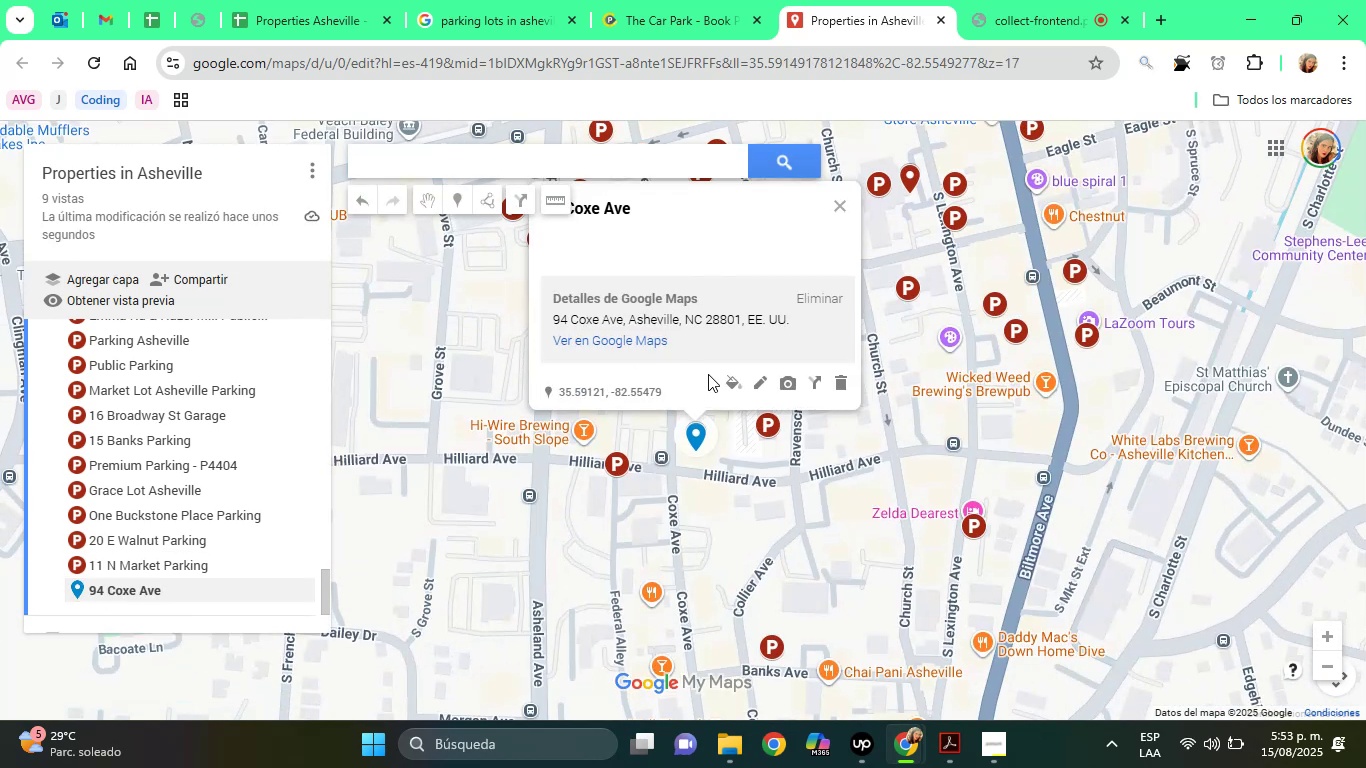 
left_click([729, 383])
 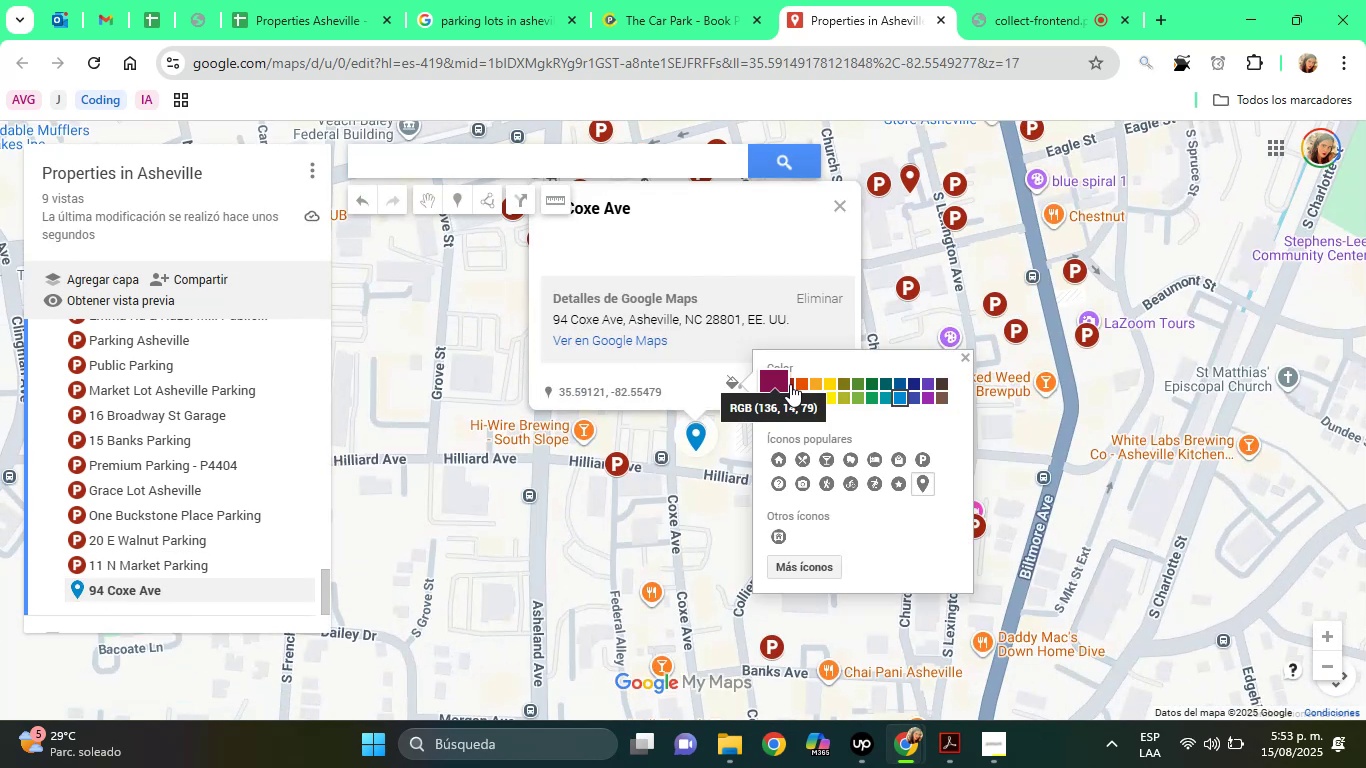 
left_click([791, 384])
 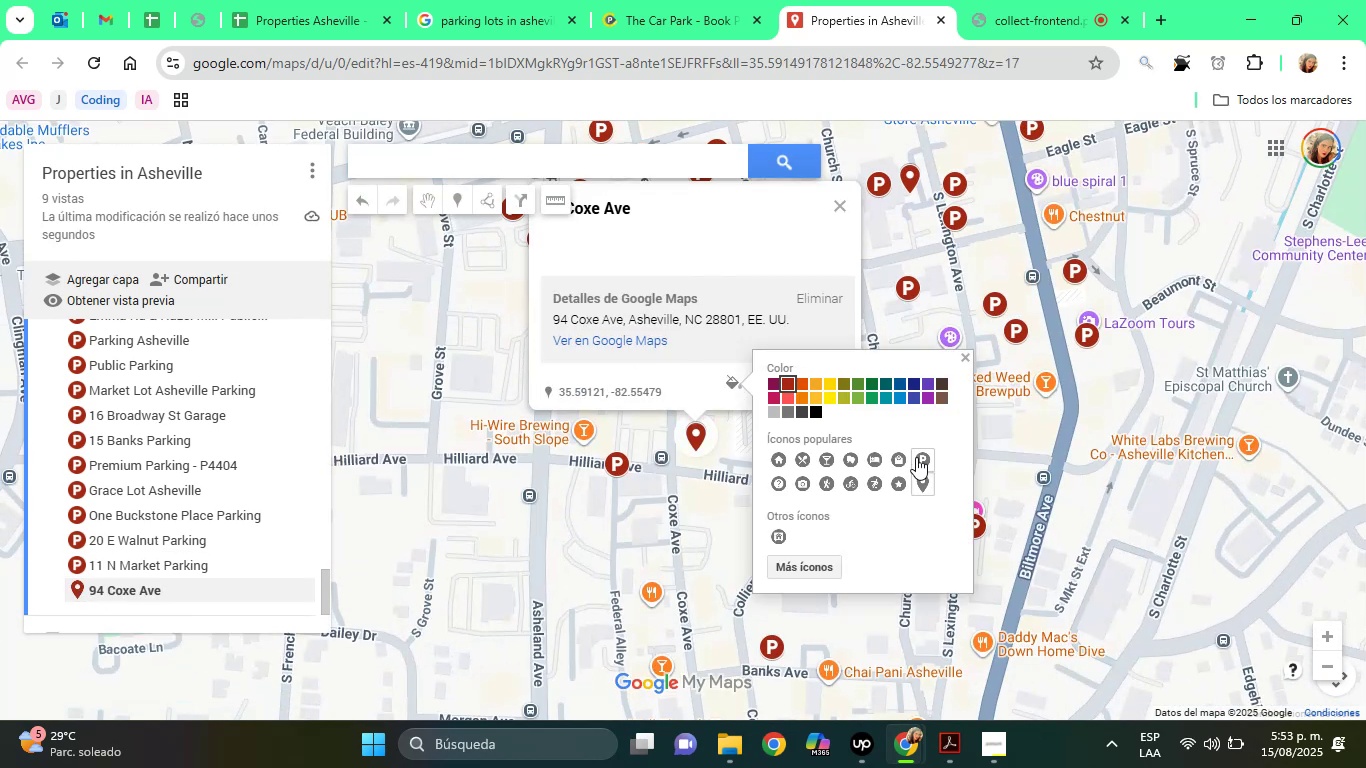 
left_click([916, 457])
 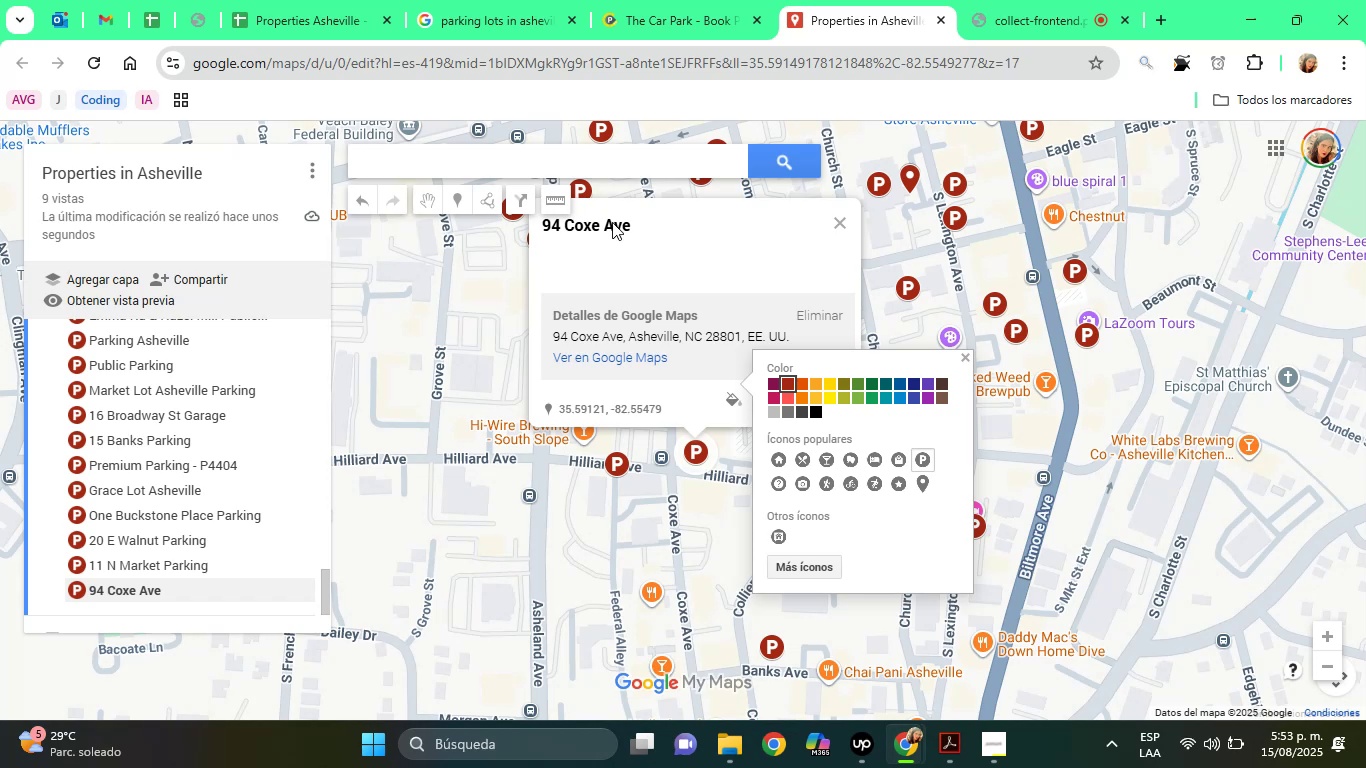 
left_click([638, 250])
 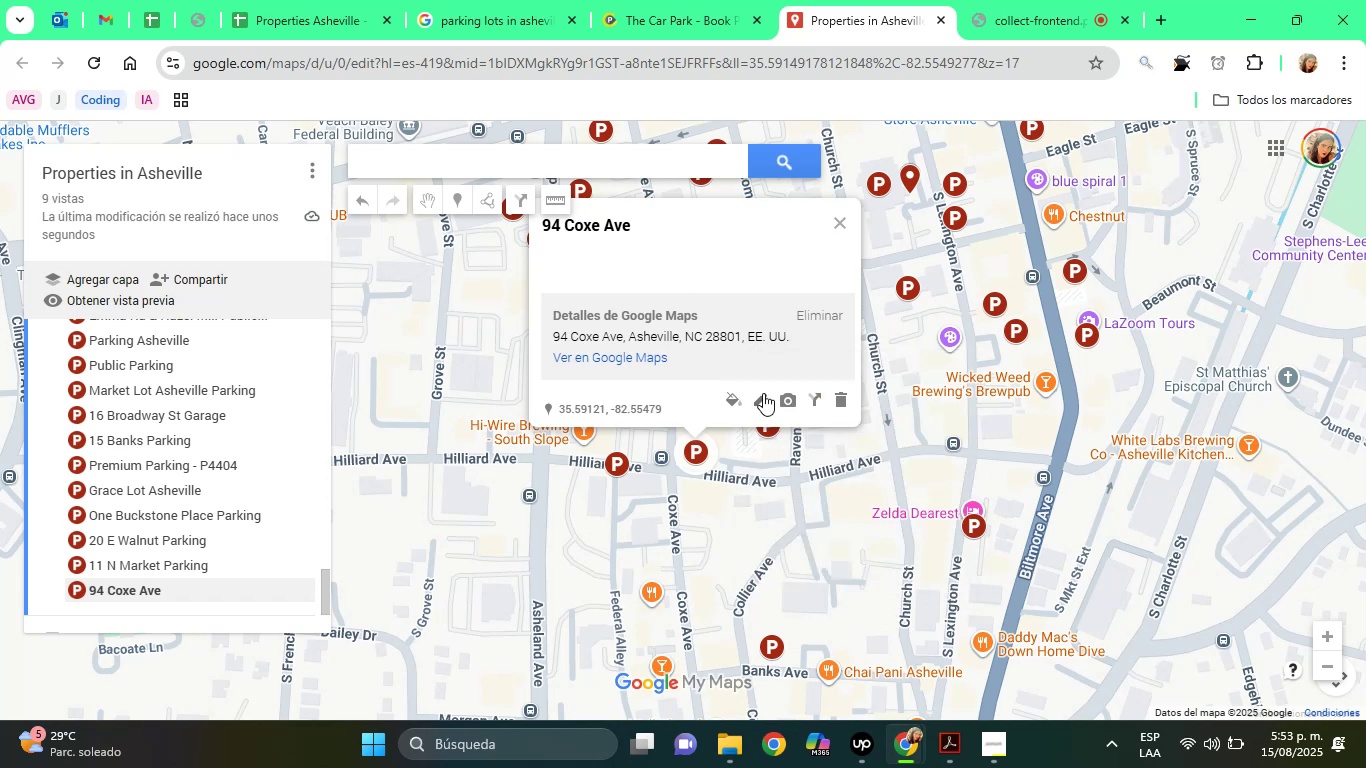 
left_click([763, 393])
 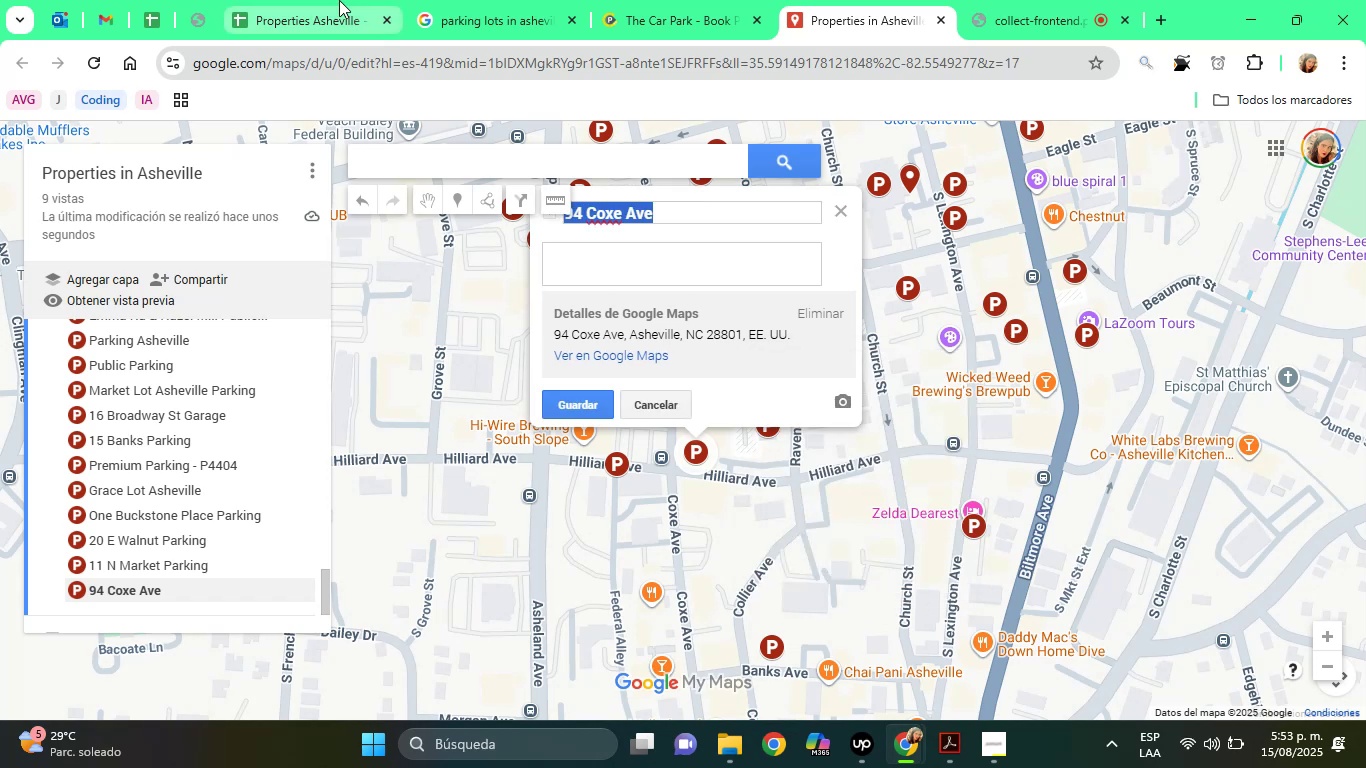 
left_click([339, 0])
 